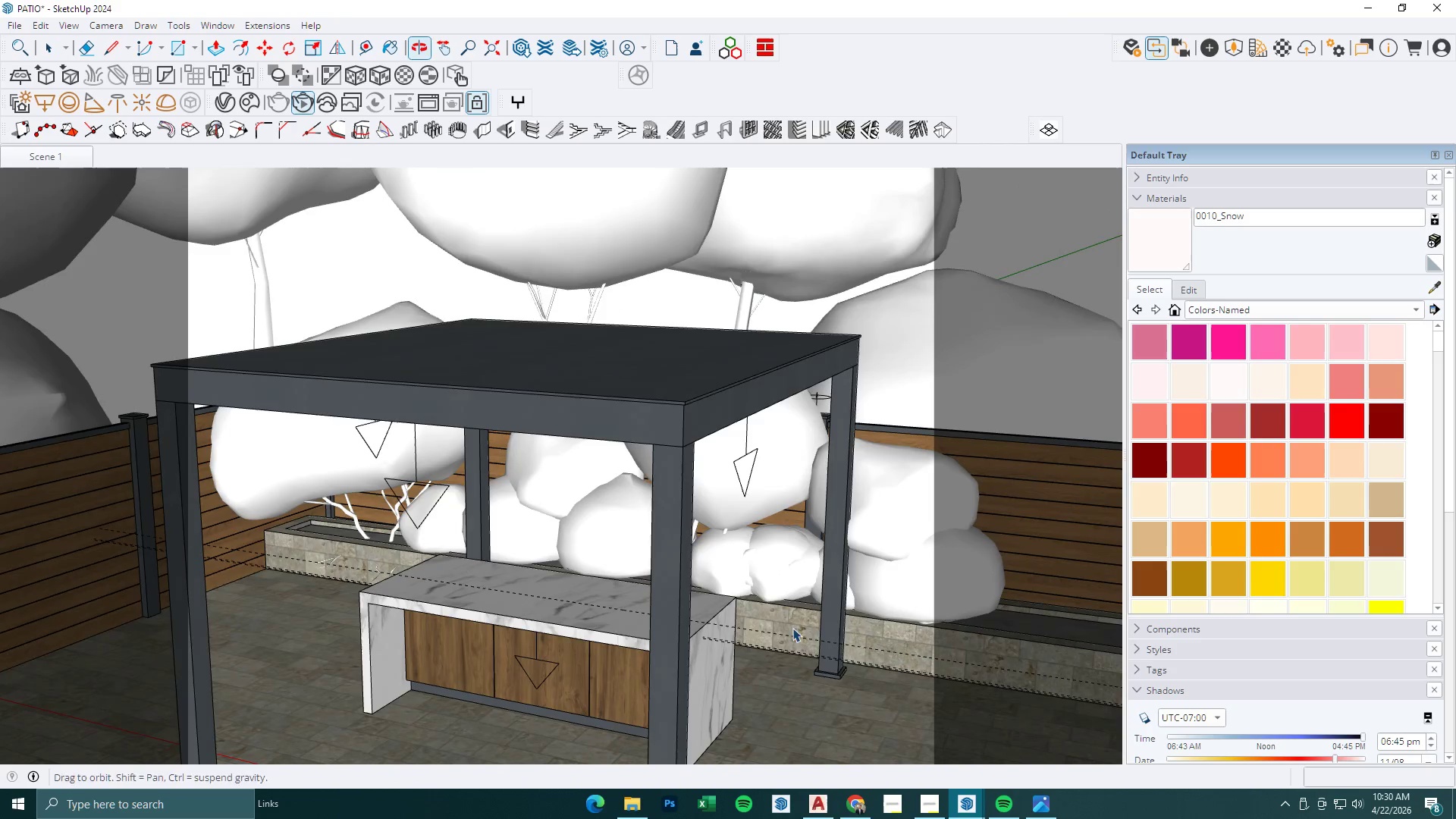 
left_click_drag(start_coordinate=[752, 698], to_coordinate=[758, 699])
 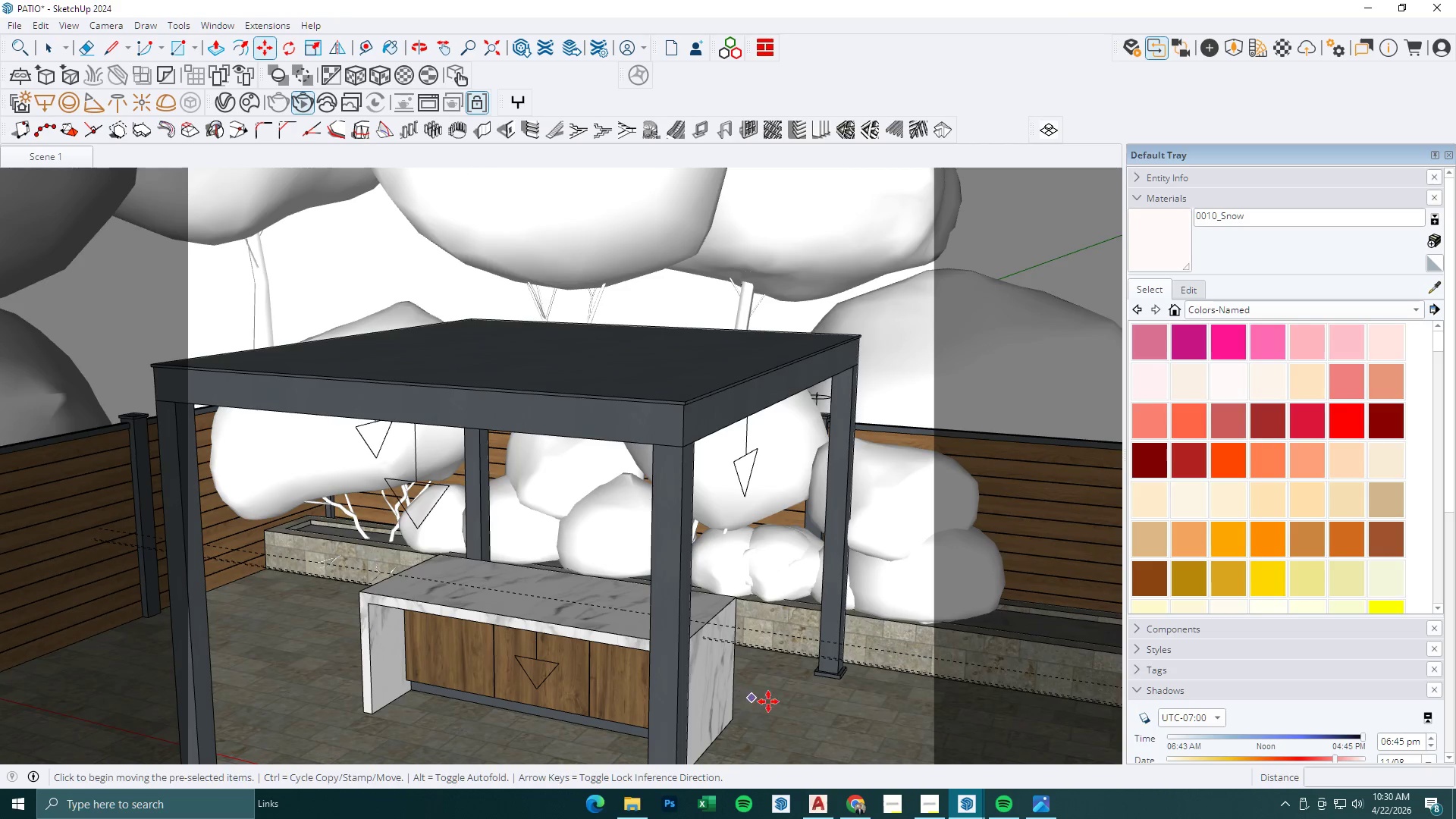 
key(Control+ControlLeft)
 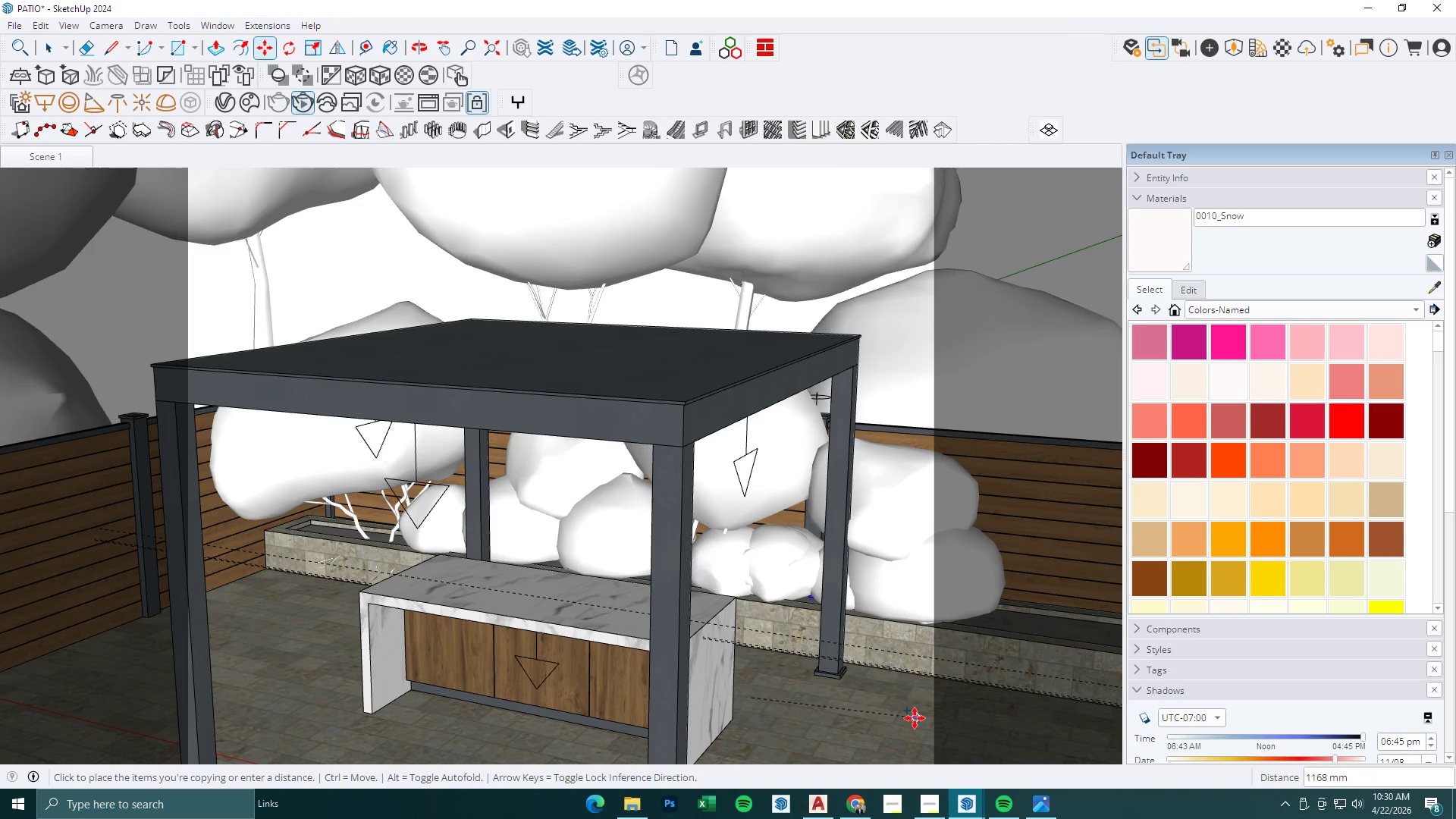 
scroll: coordinate [917, 678], scroll_direction: down, amount: 2.0
 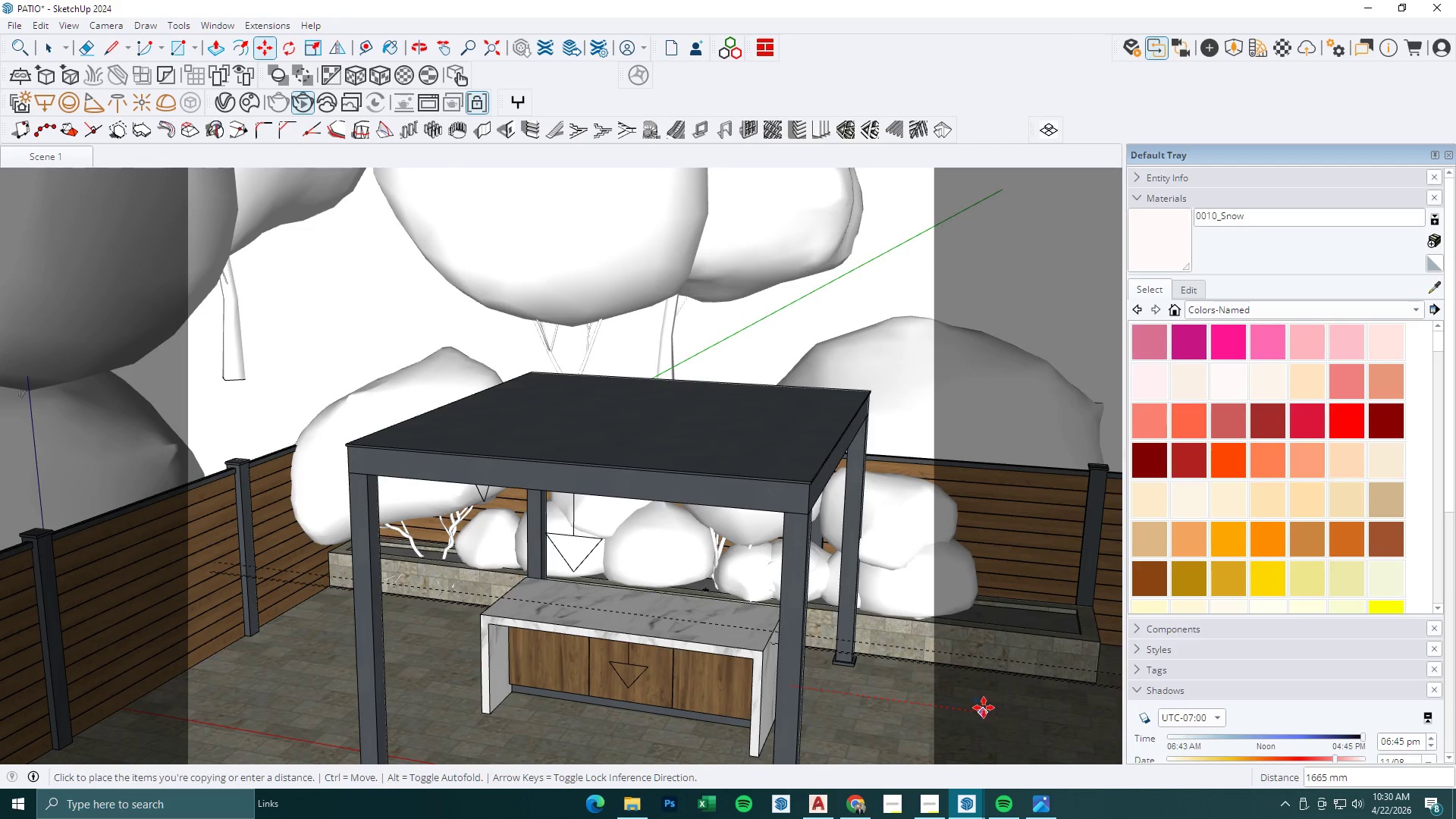 
left_click([993, 711])
 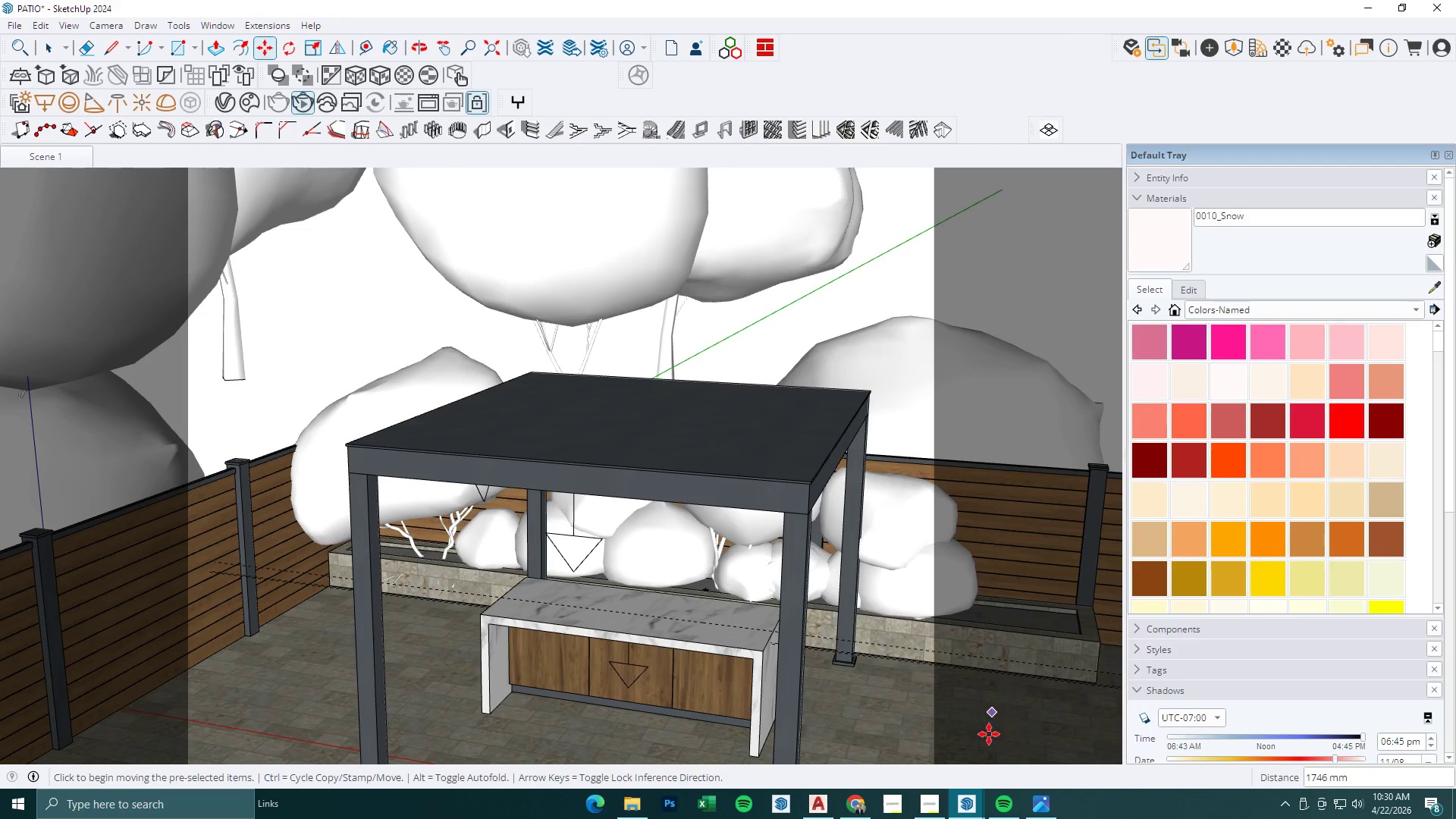 
key(Space)
 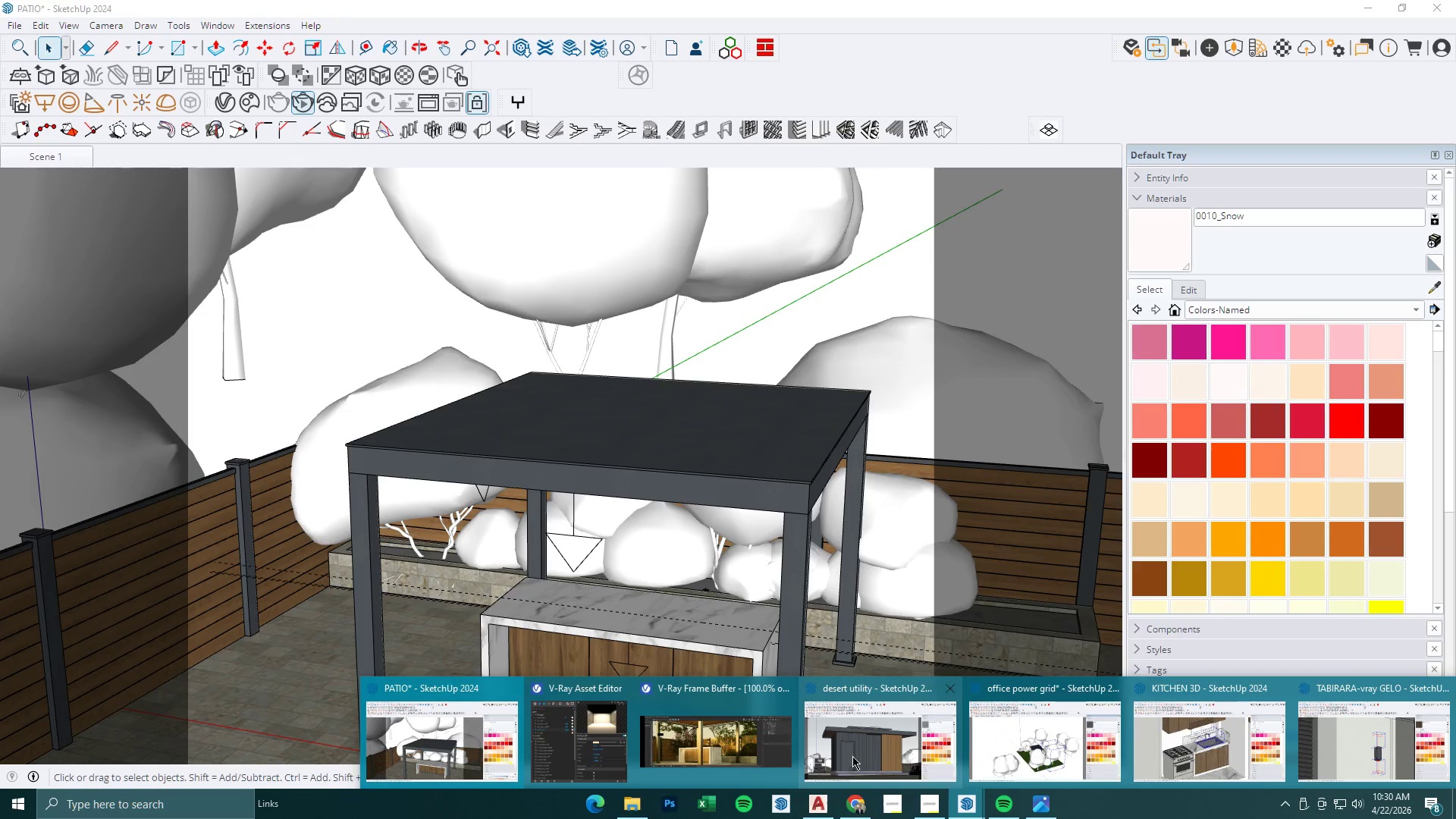 
left_click([747, 756])
 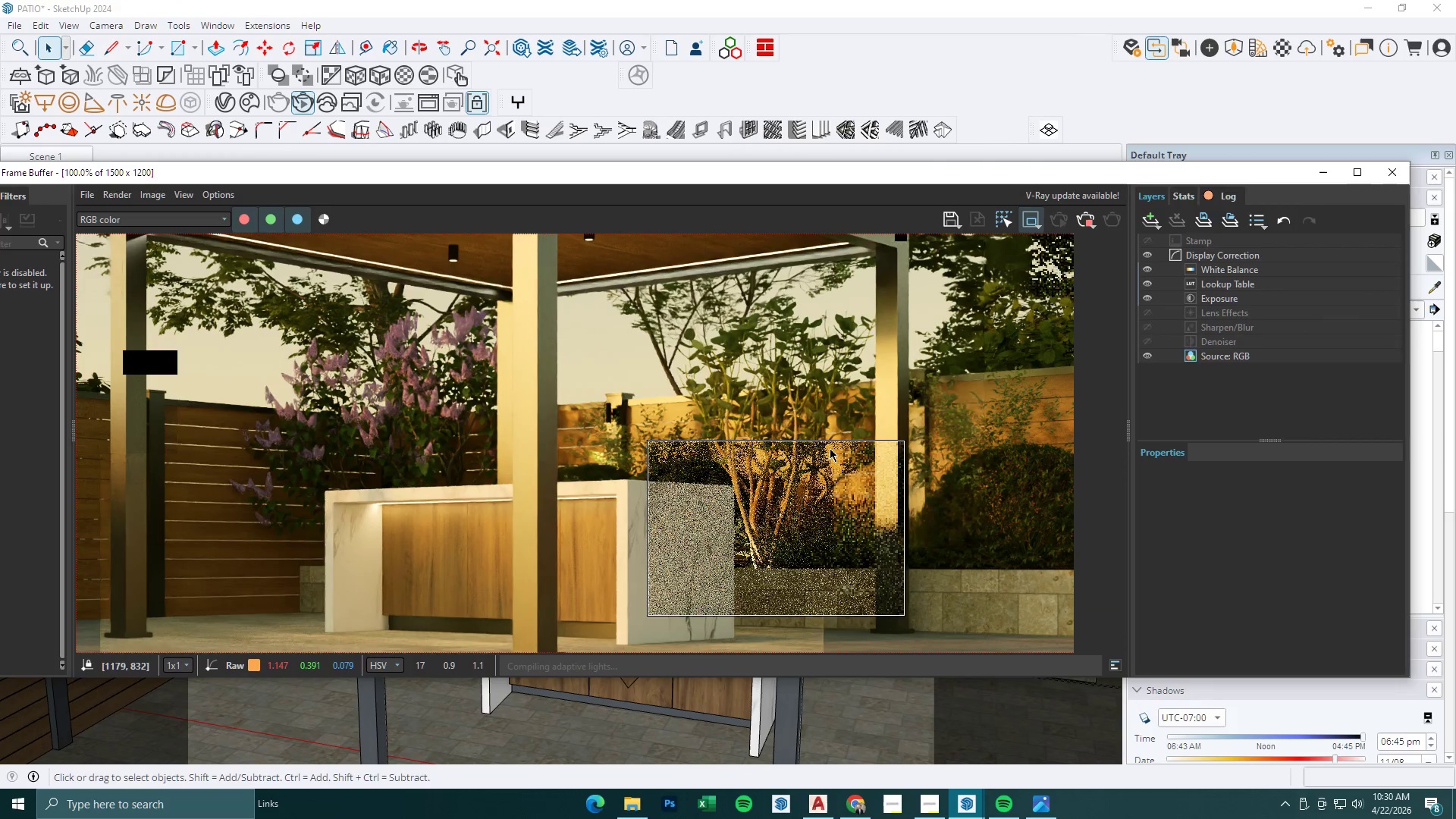 
left_click_drag(start_coordinate=[748, 441], to_coordinate=[1100, 623])
 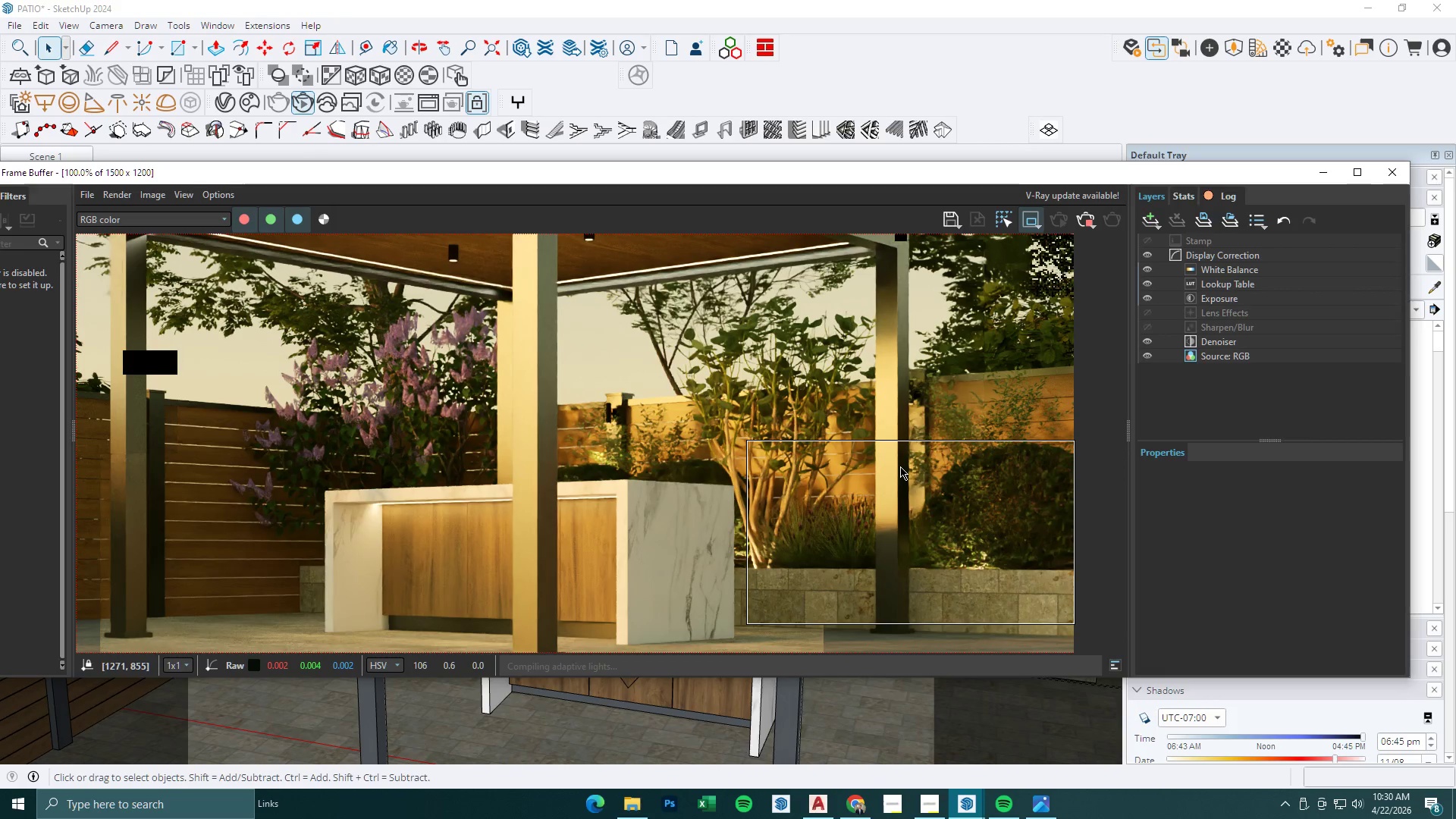 
scroll: coordinate [900, 466], scroll_direction: down, amount: 1.0
 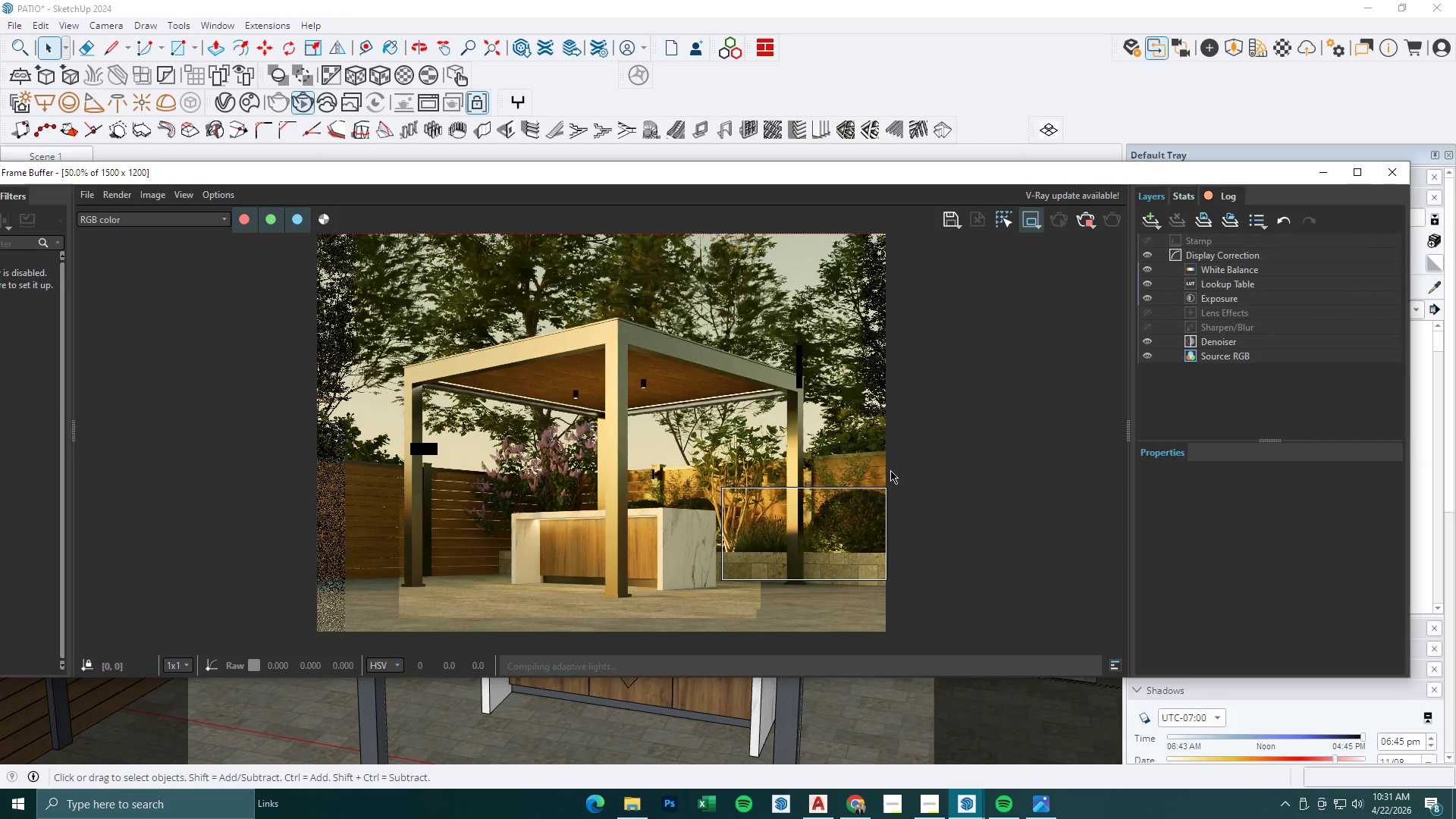 
scroll: coordinate [890, 470], scroll_direction: up, amount: 1.0
 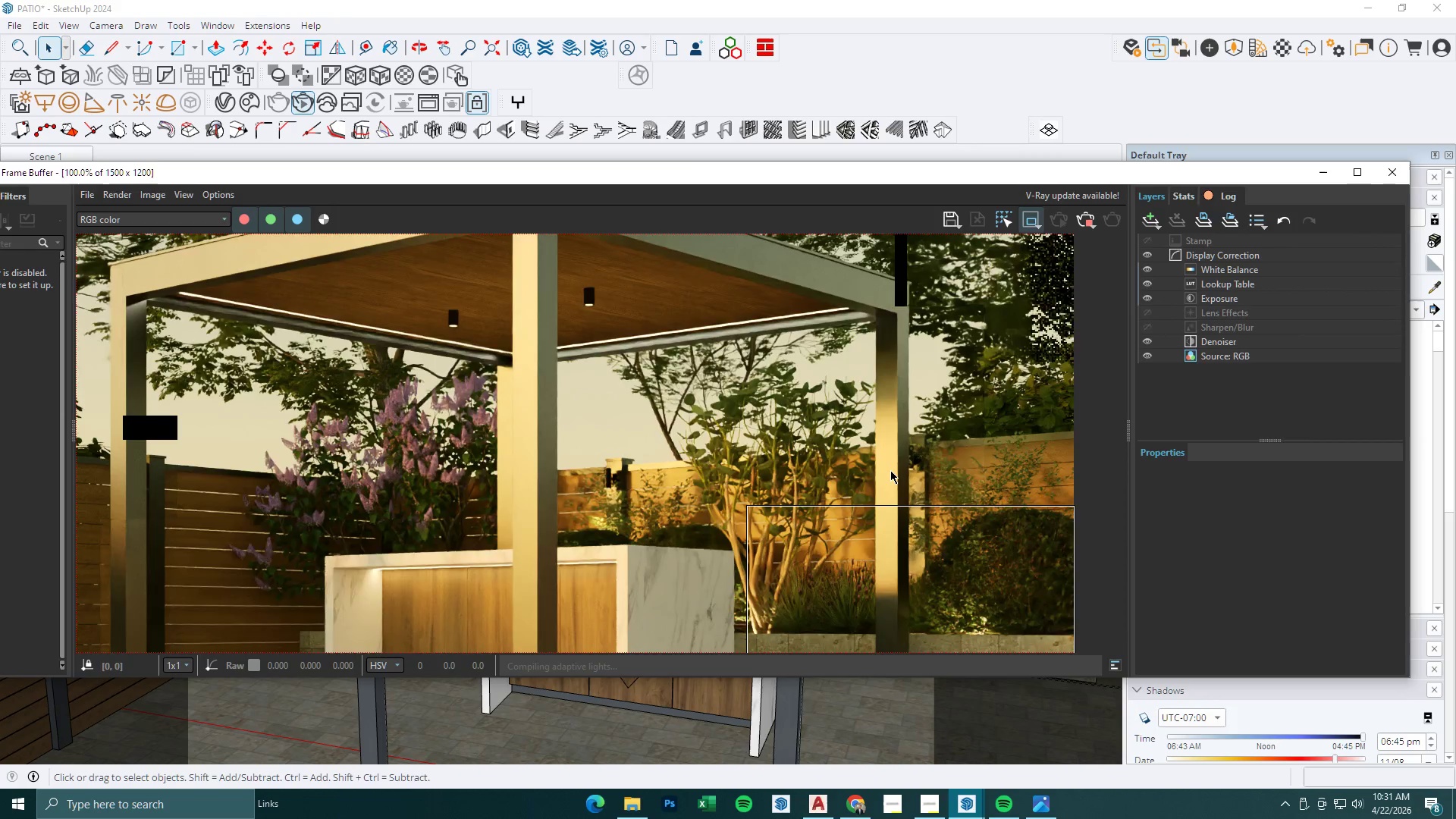 
scroll: coordinate [793, 455], scroll_direction: down, amount: 4.0
 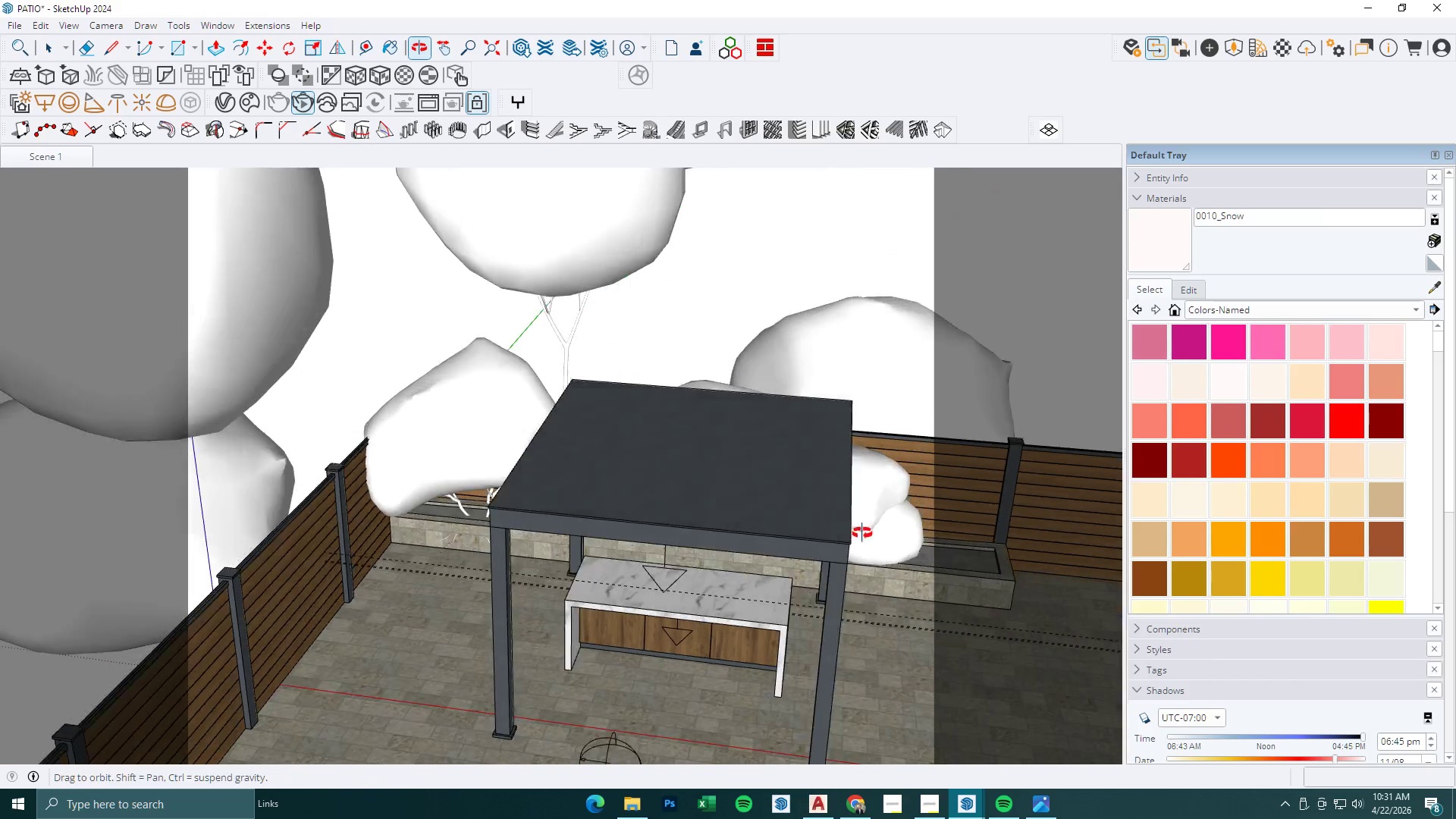 
left_click([686, 479])
 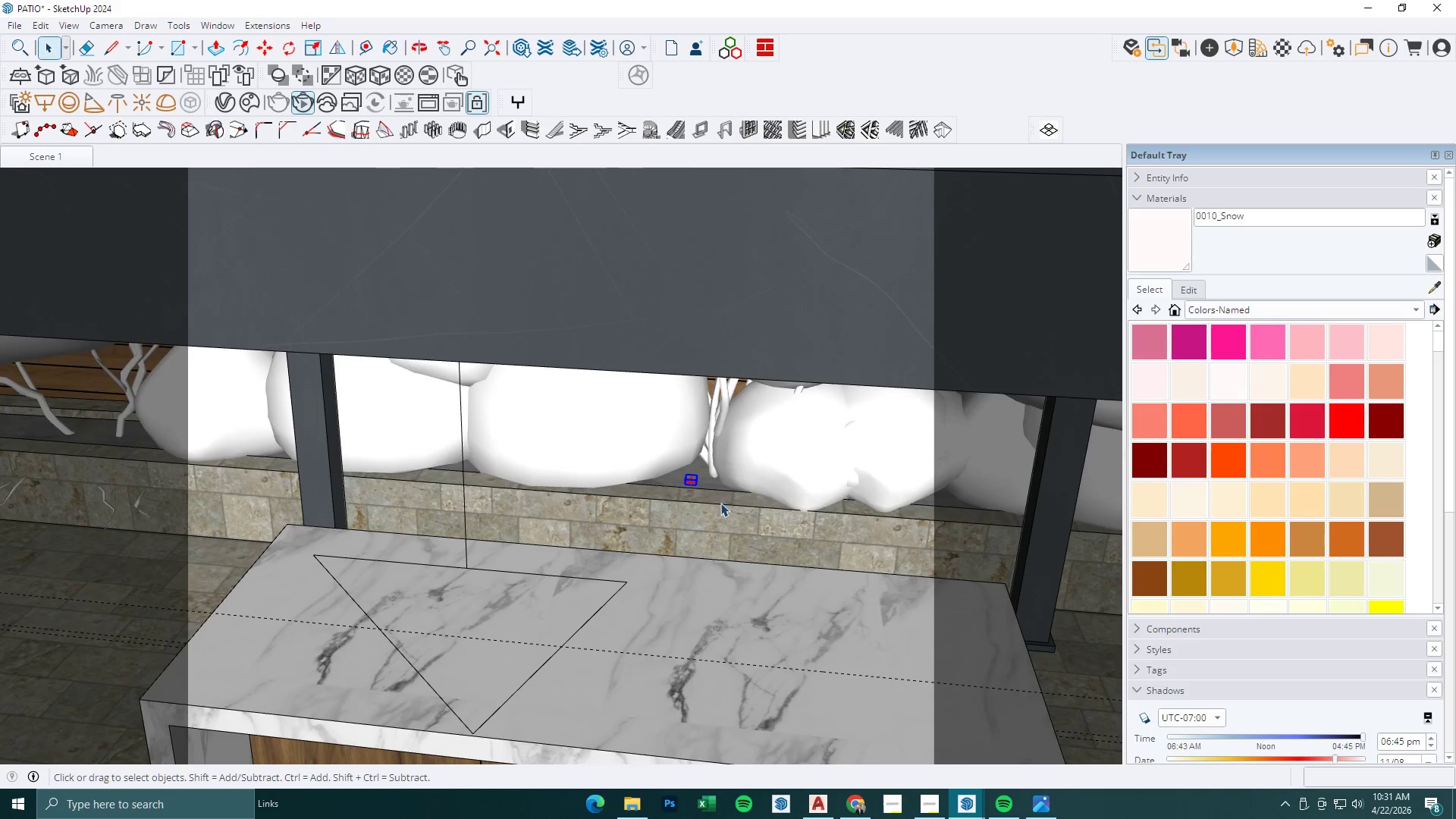 
scroll: coordinate [695, 535], scroll_direction: up, amount: 13.0
 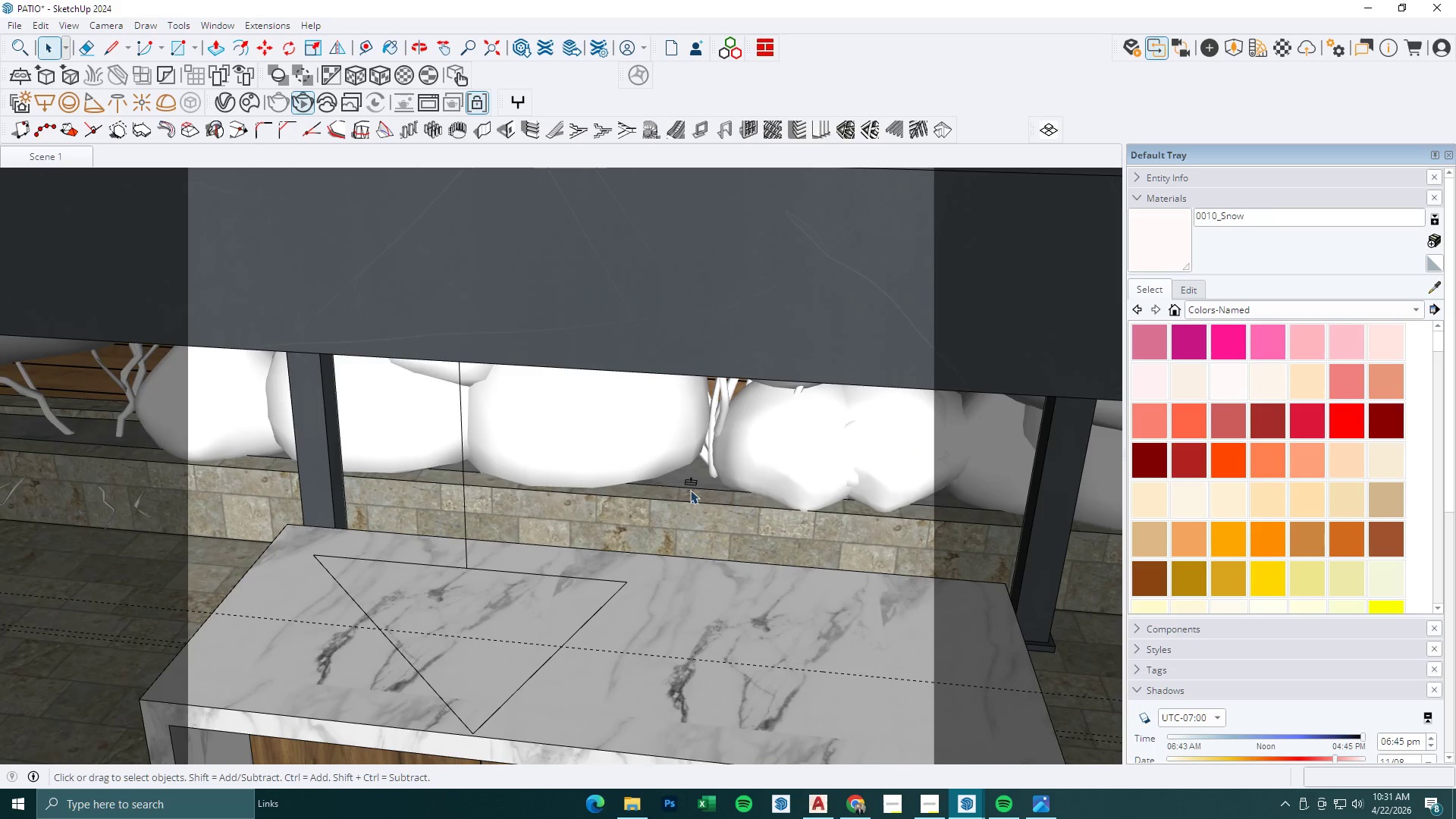 
key(Comma)
 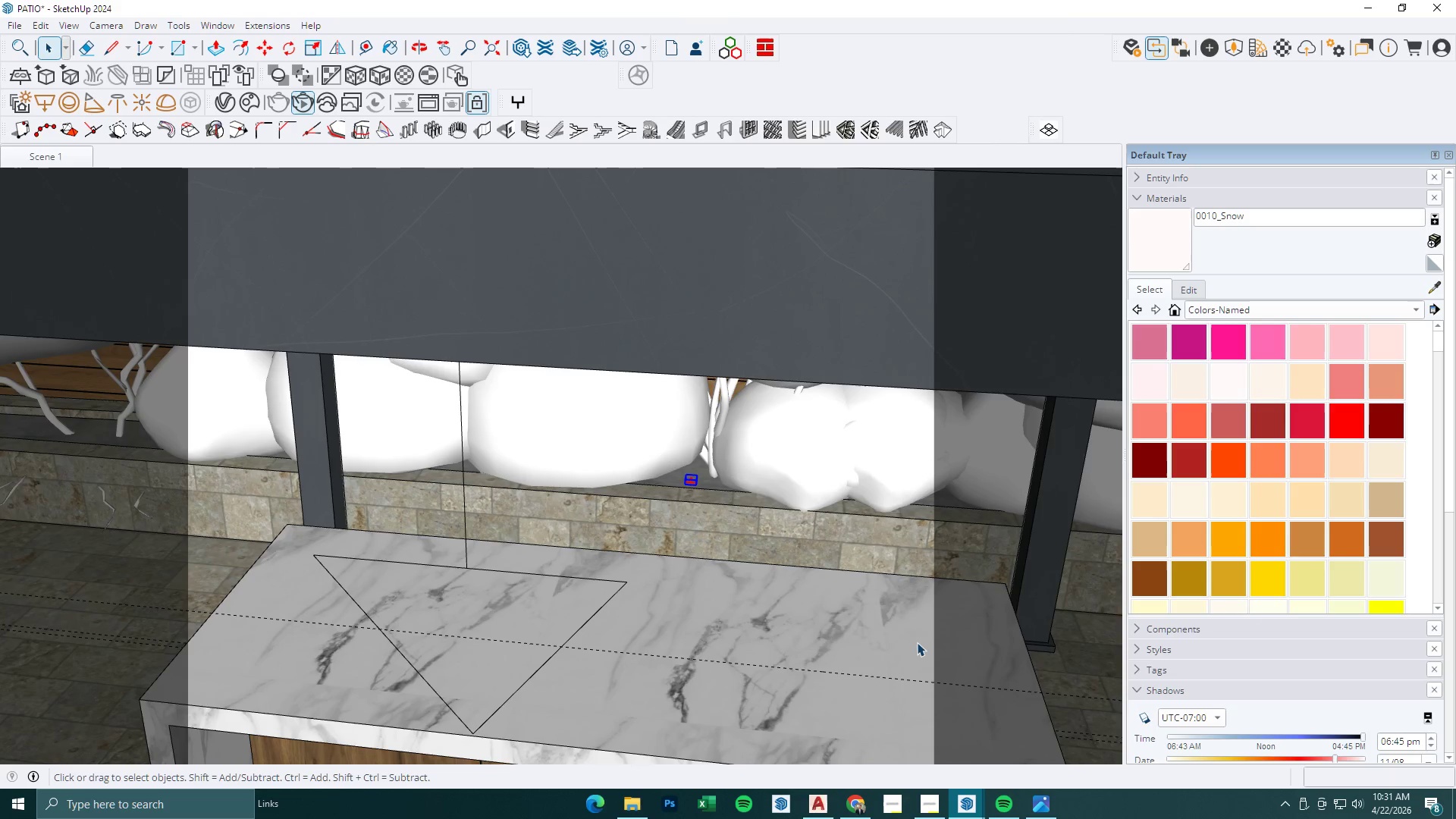 
key(M)
 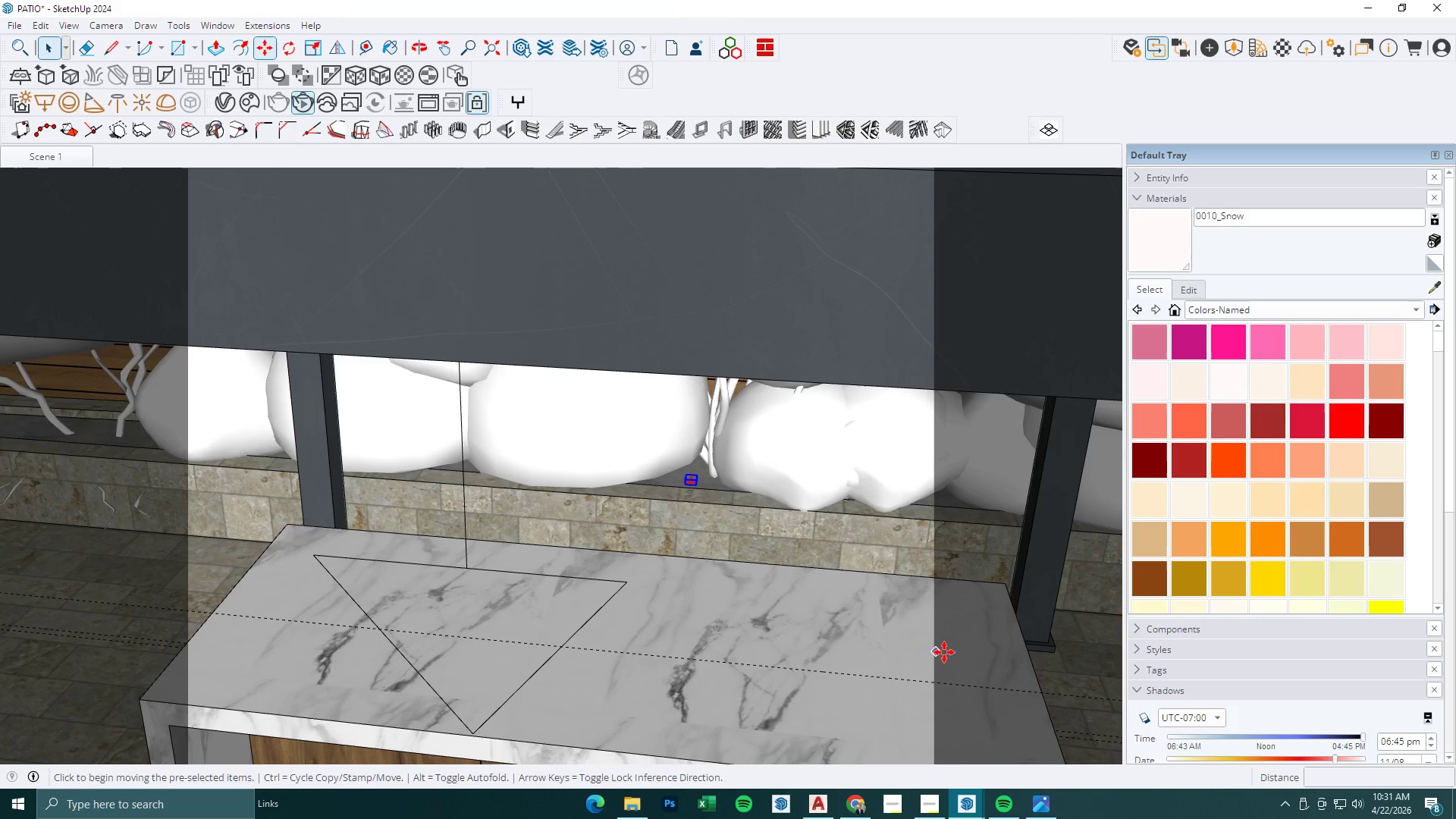 
left_click_drag(start_coordinate=[952, 652], to_coordinate=[943, 652])
 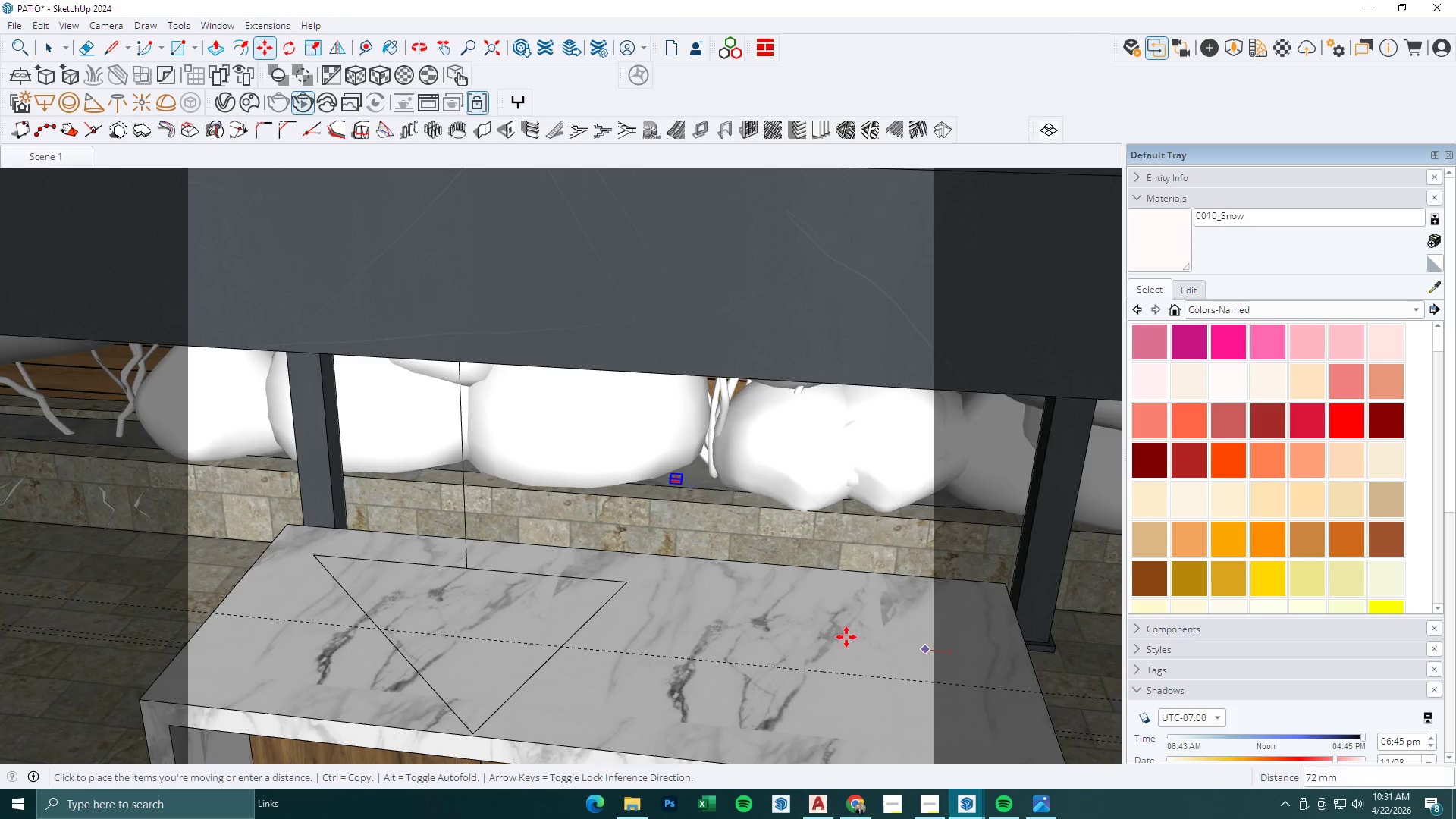 
key(Control+ControlLeft)
 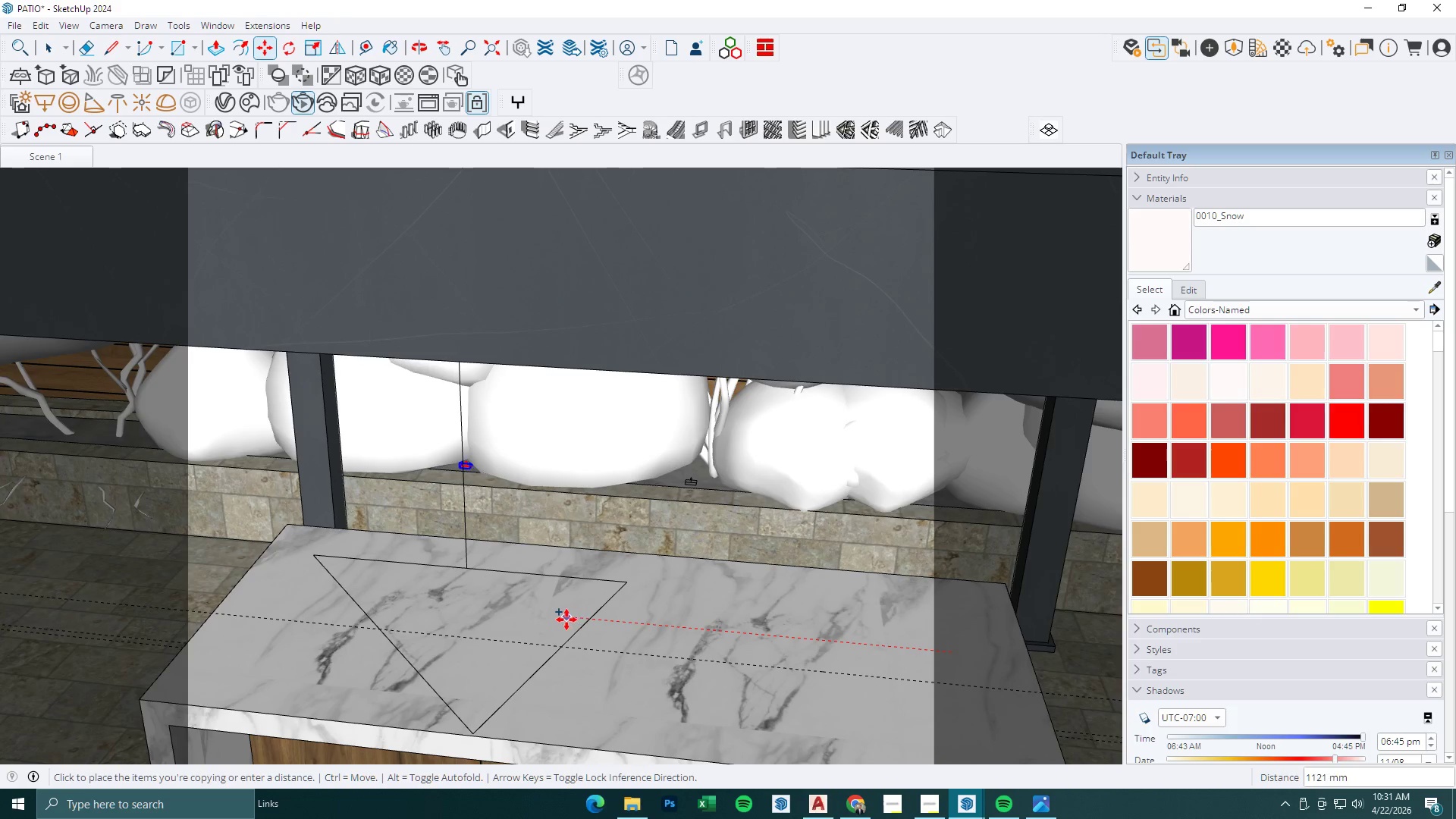 
left_click([566, 620])
 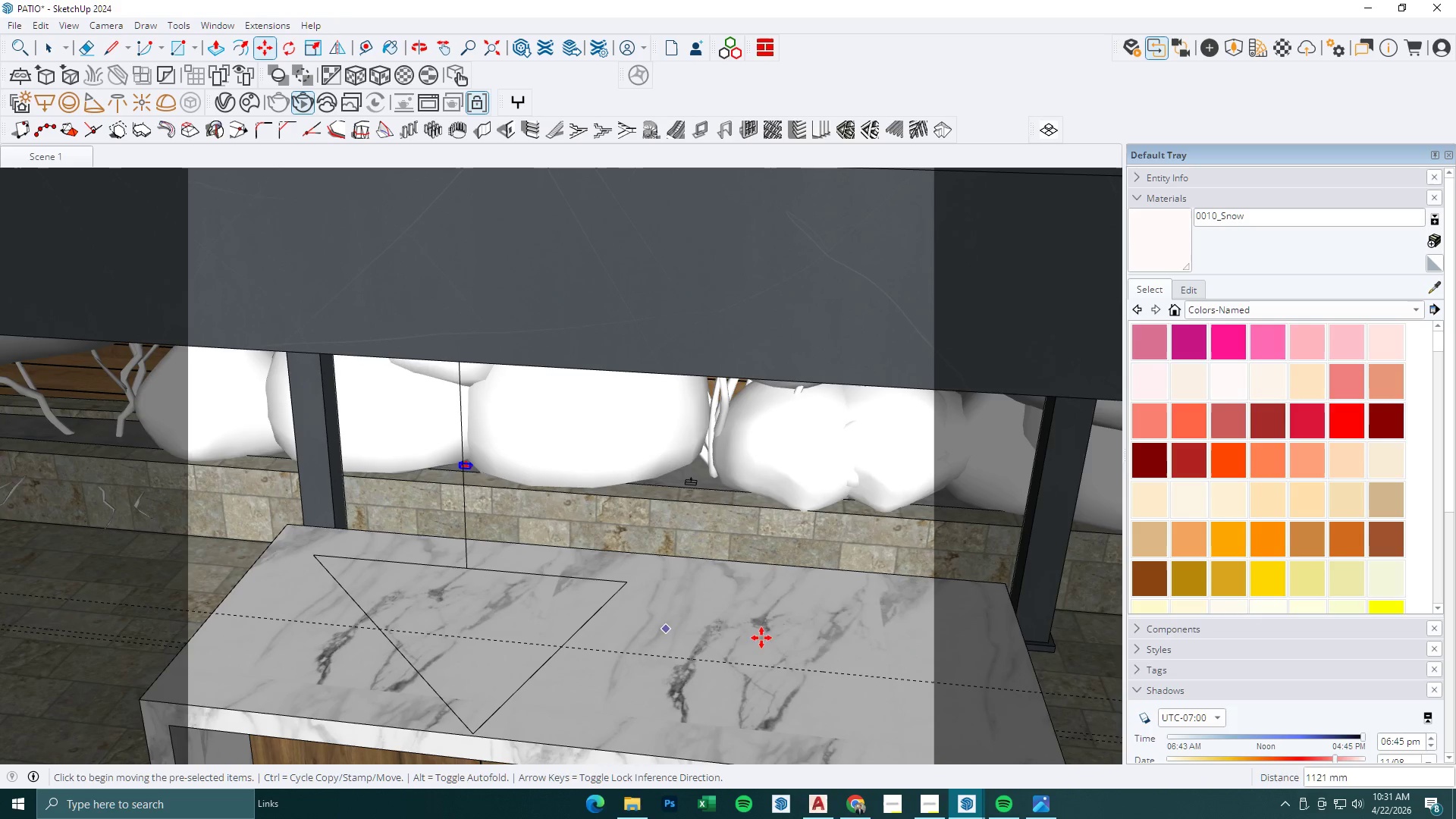 
left_click_drag(start_coordinate=[883, 648], to_coordinate=[877, 647])
 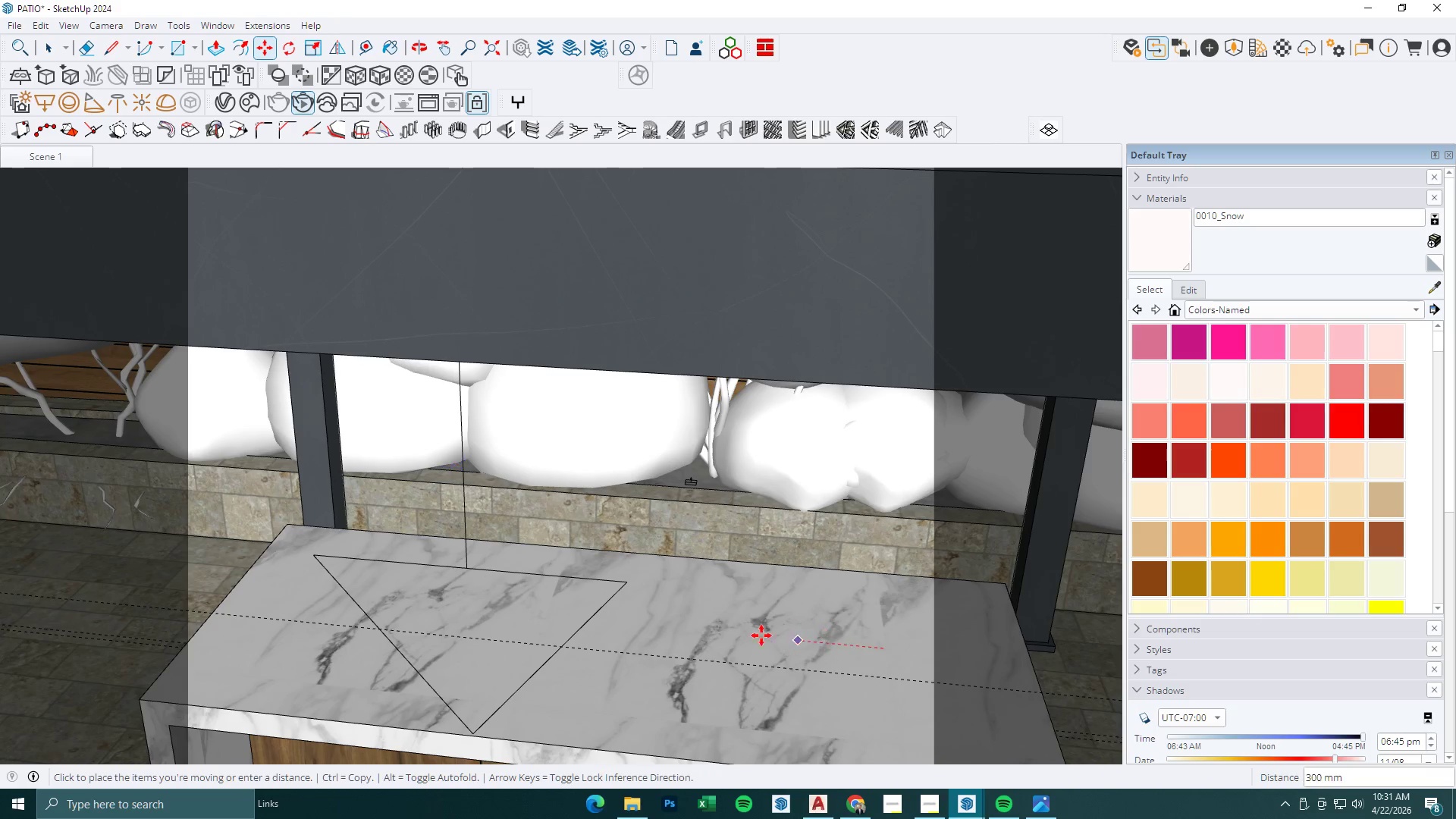 
key(Control+ControlLeft)
 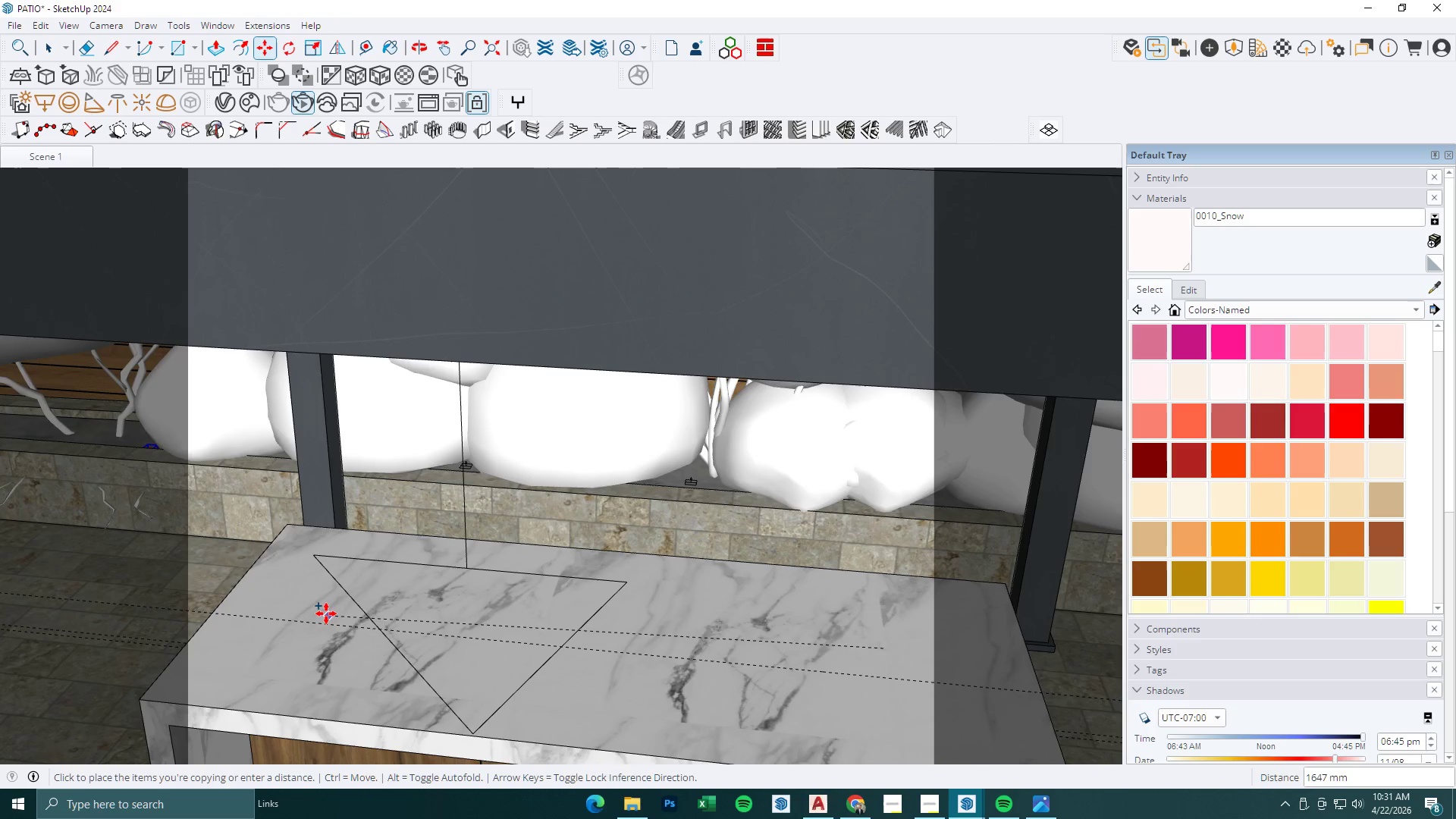 
left_click([297, 592])
 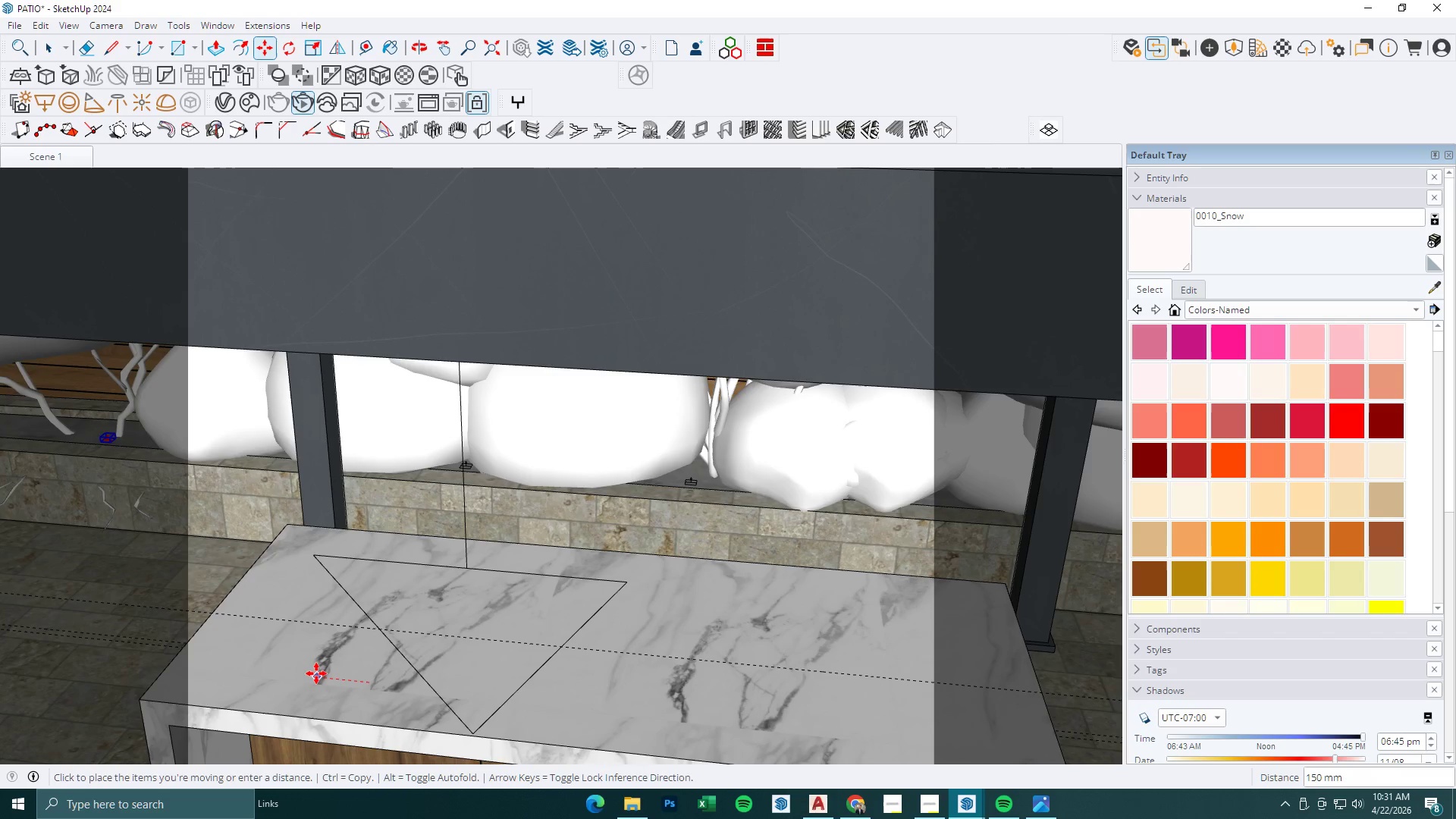 
left_click([284, 666])
 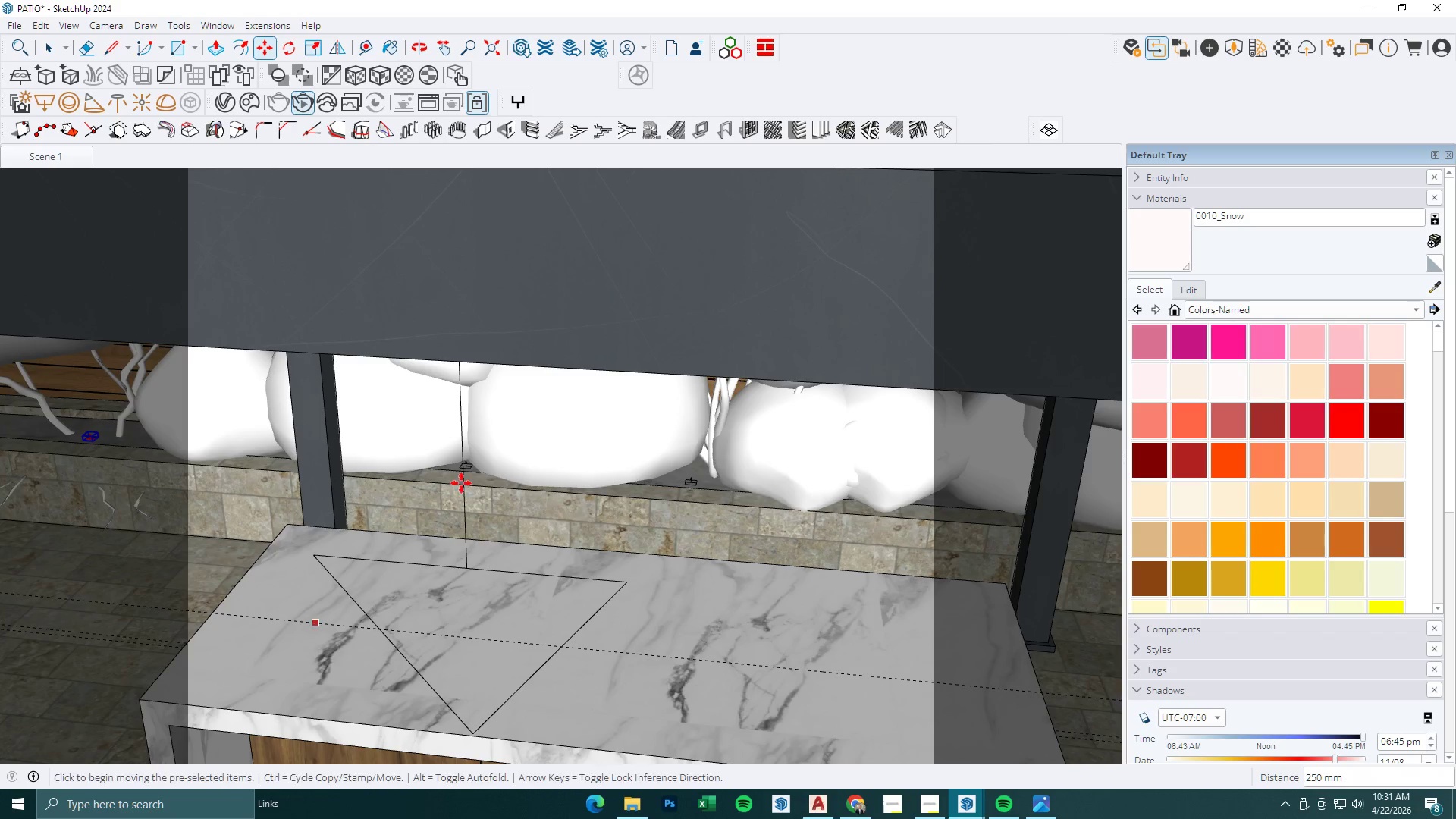 
key(Space)
 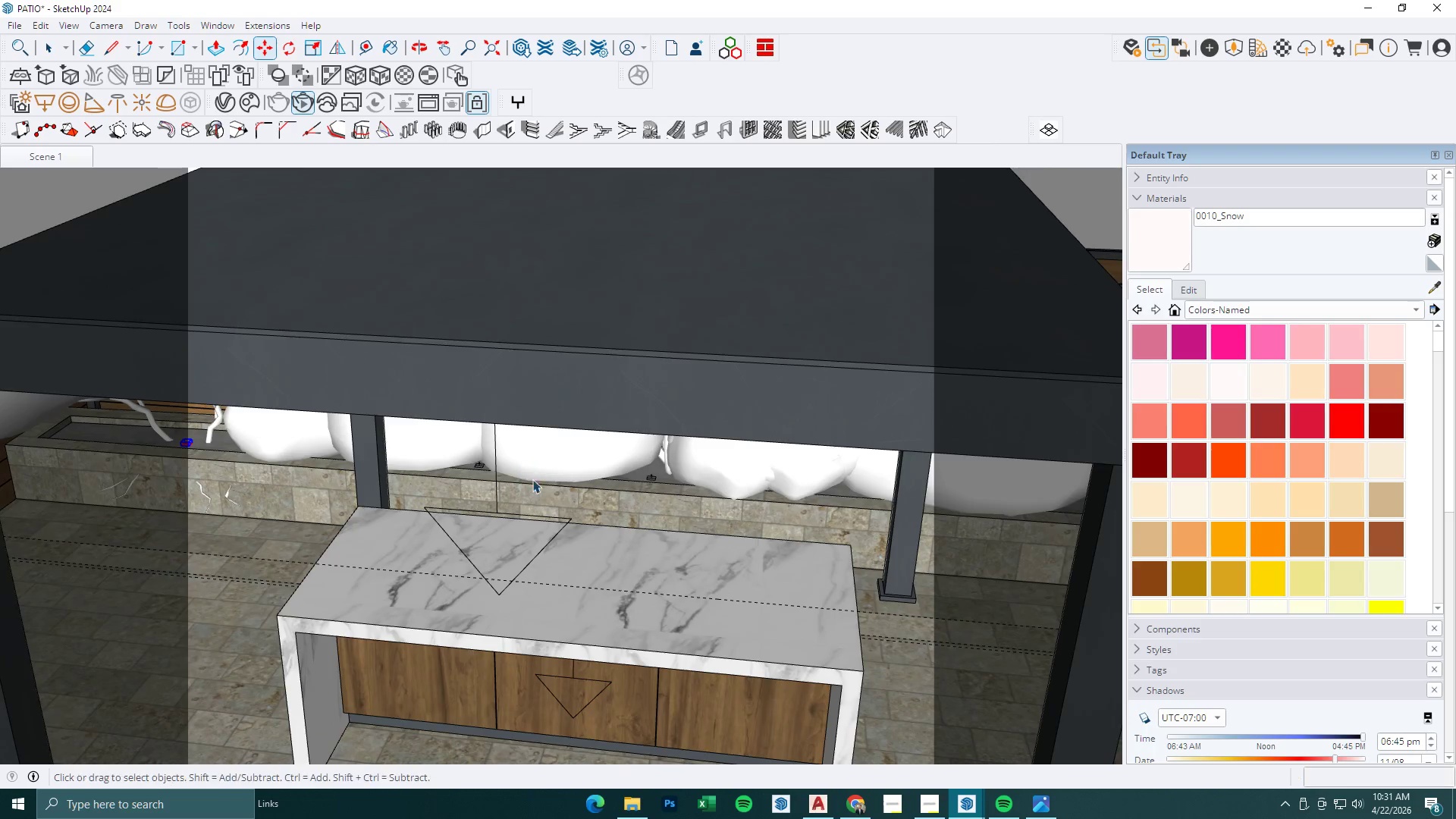 
key(Escape)
 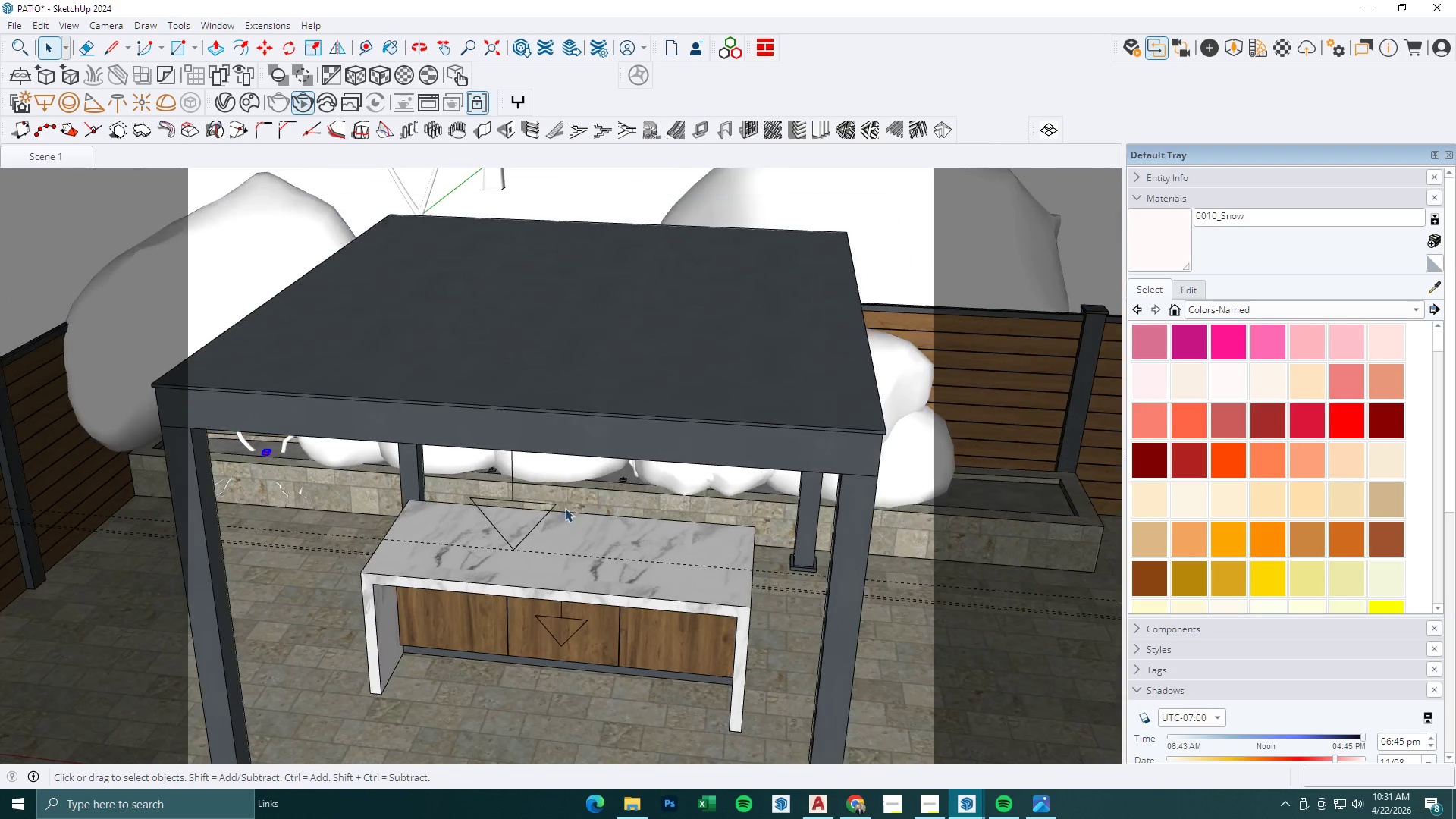 
key(Escape)
 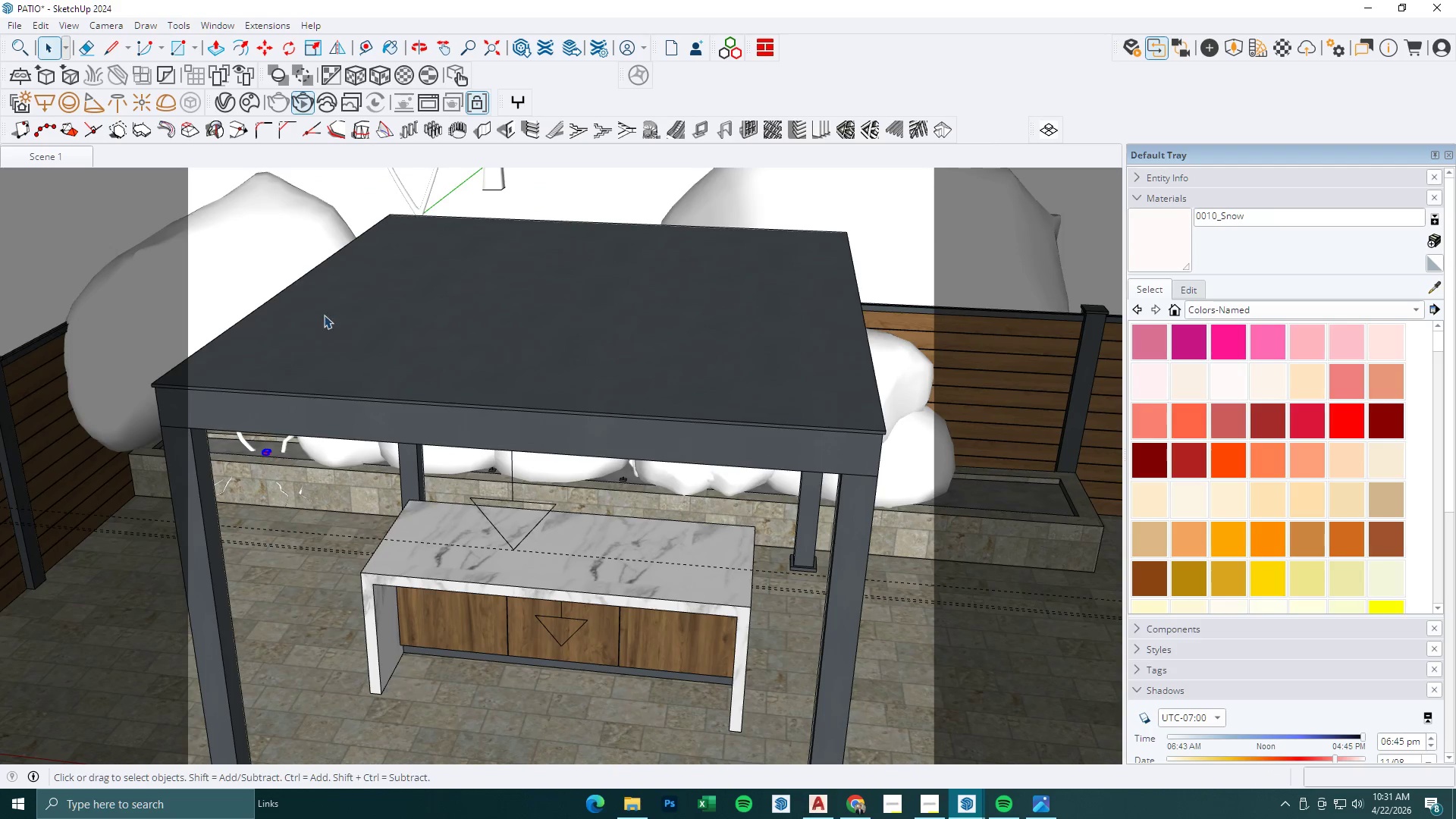 
key(Escape)
 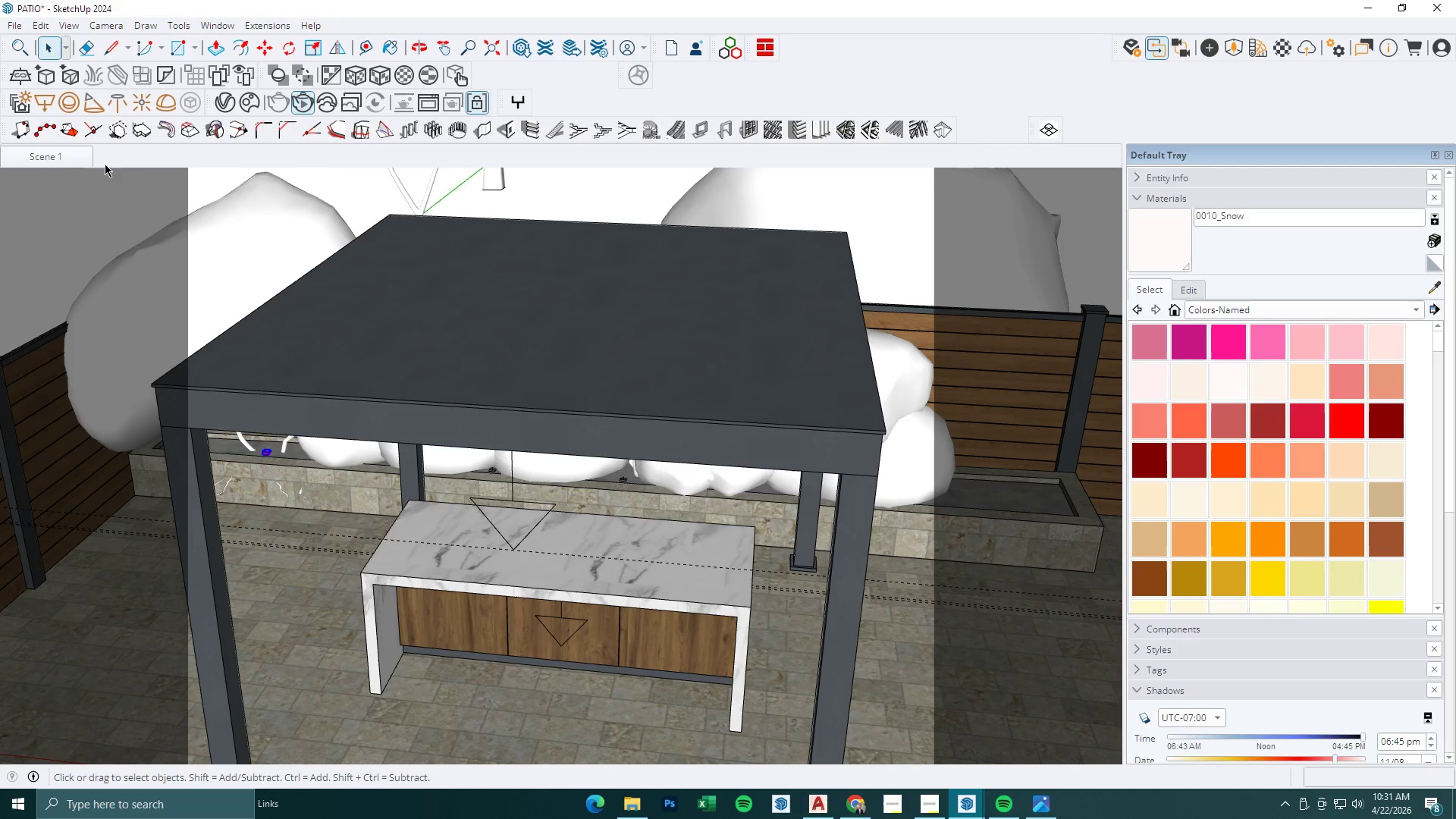 
scroll: coordinate [538, 498], scroll_direction: down, amount: 10.0
 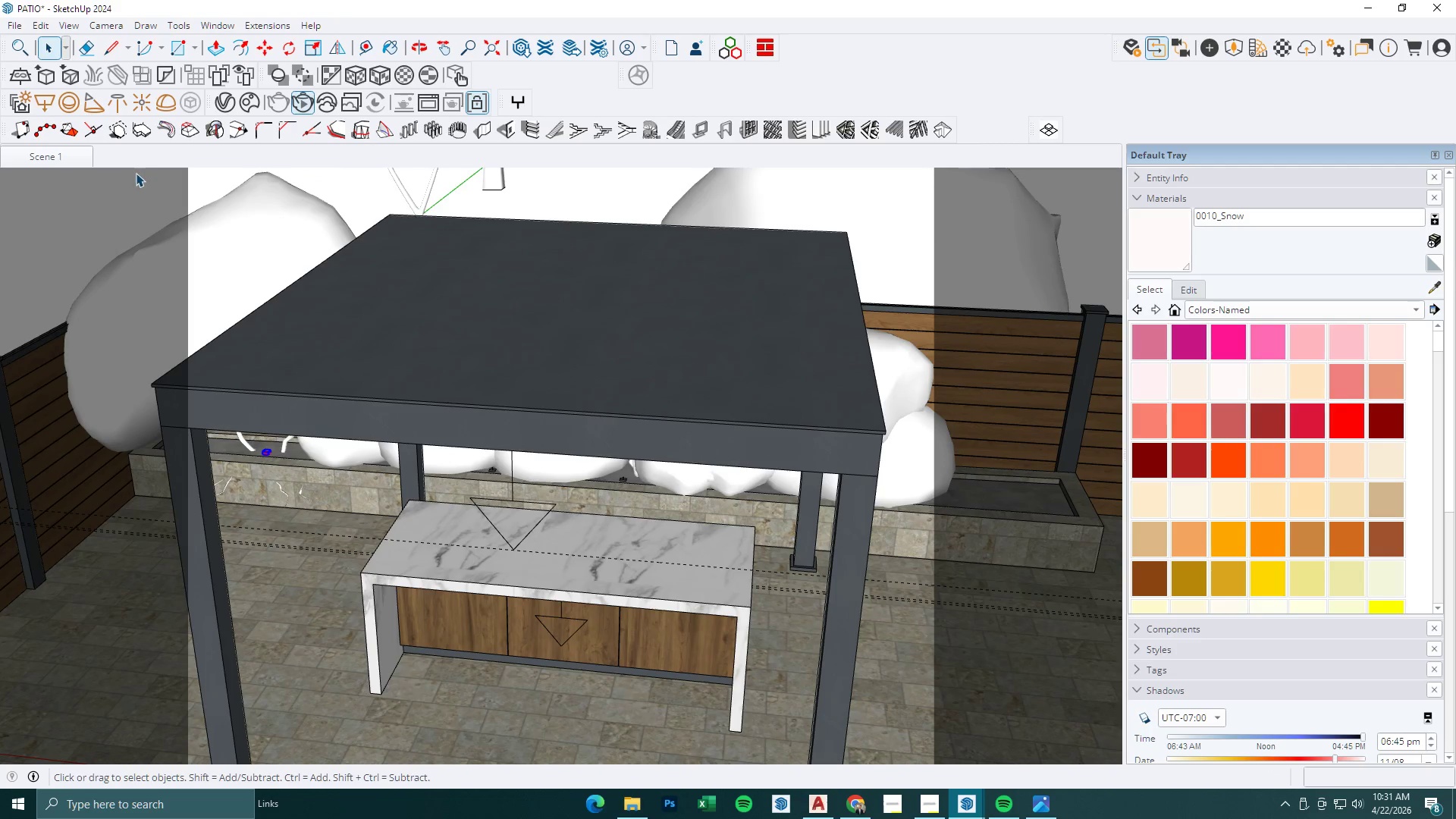 
left_click([58, 156])
 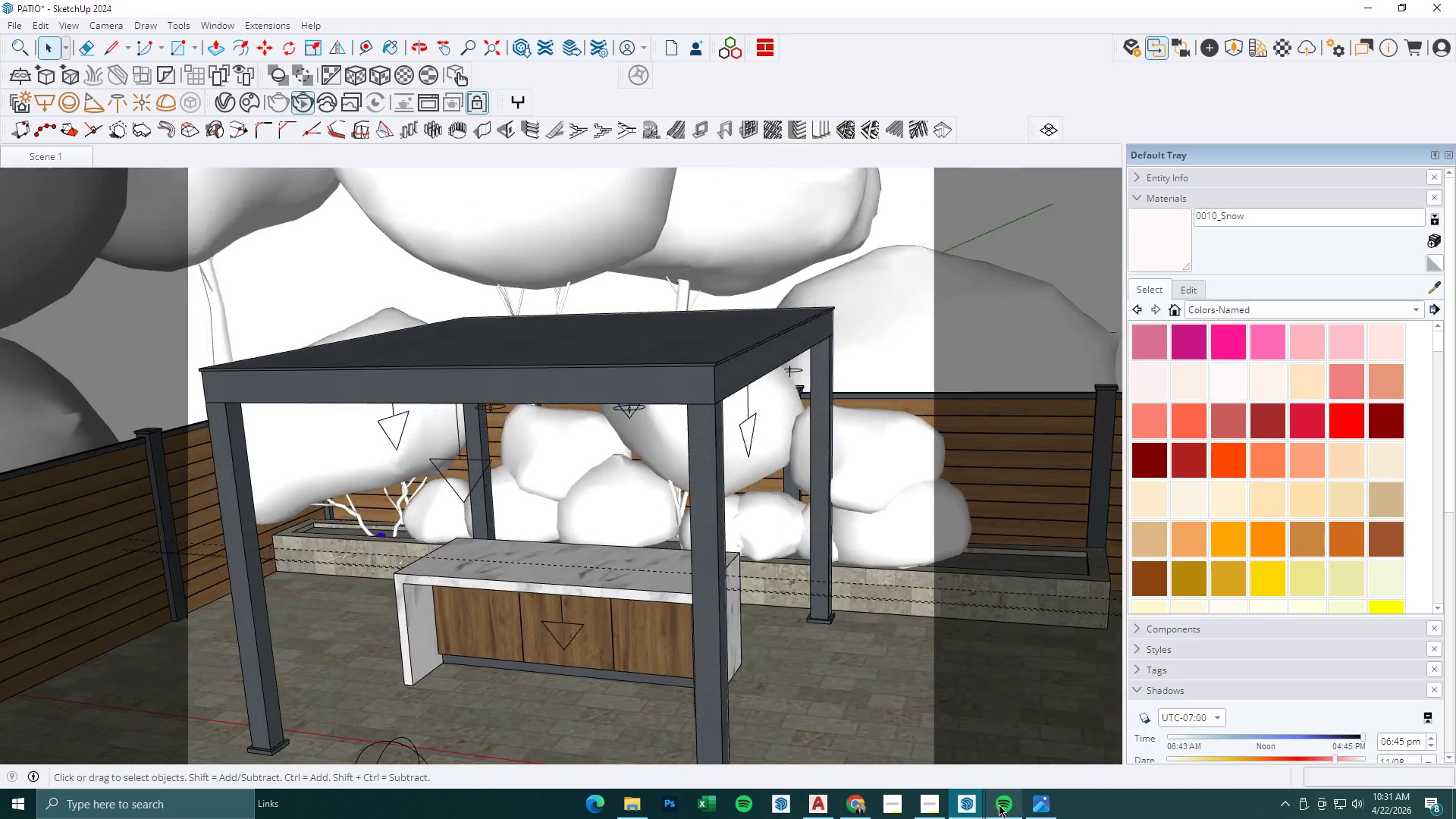 
left_click([968, 799])
 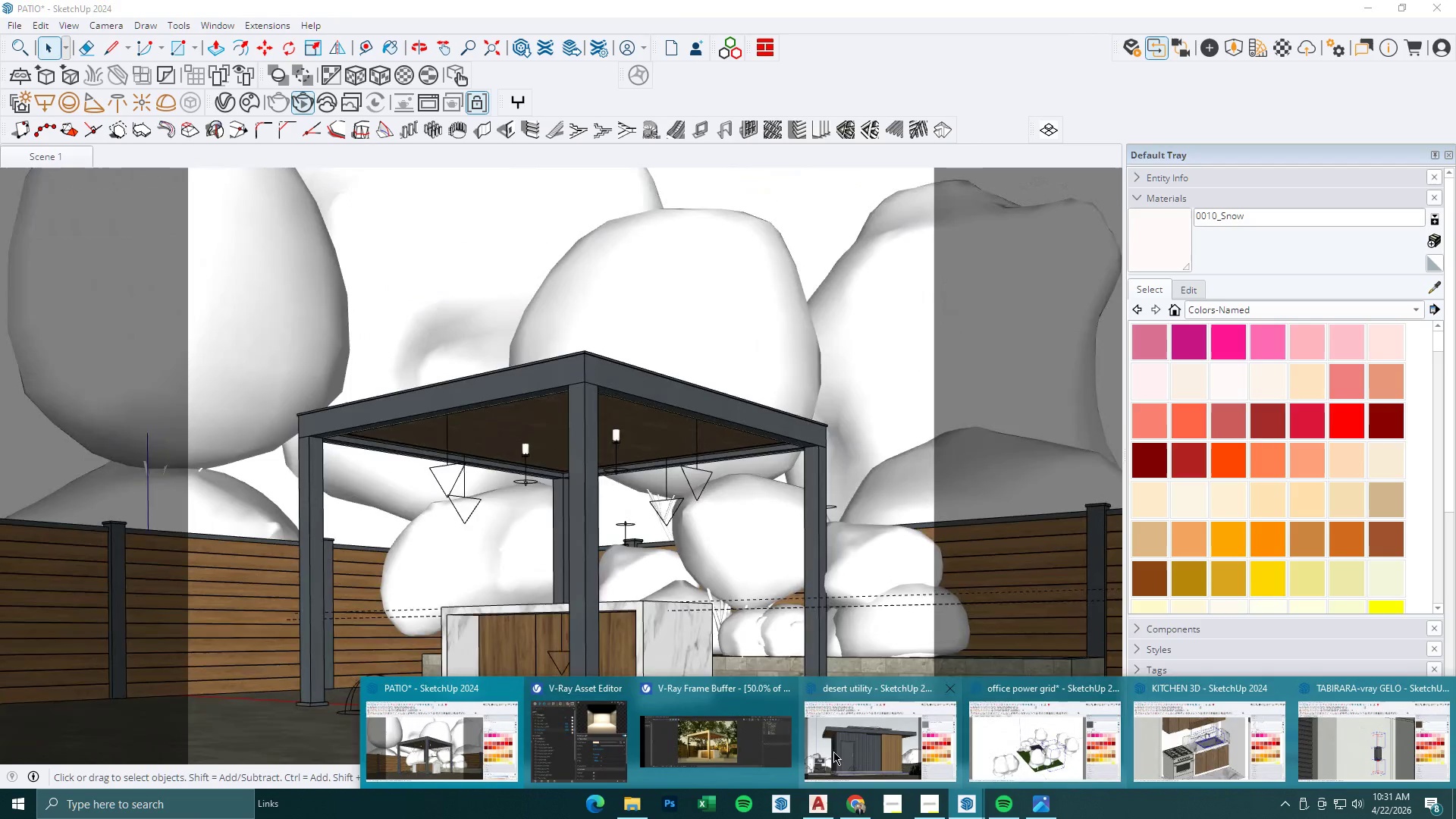 
left_click([774, 748])
 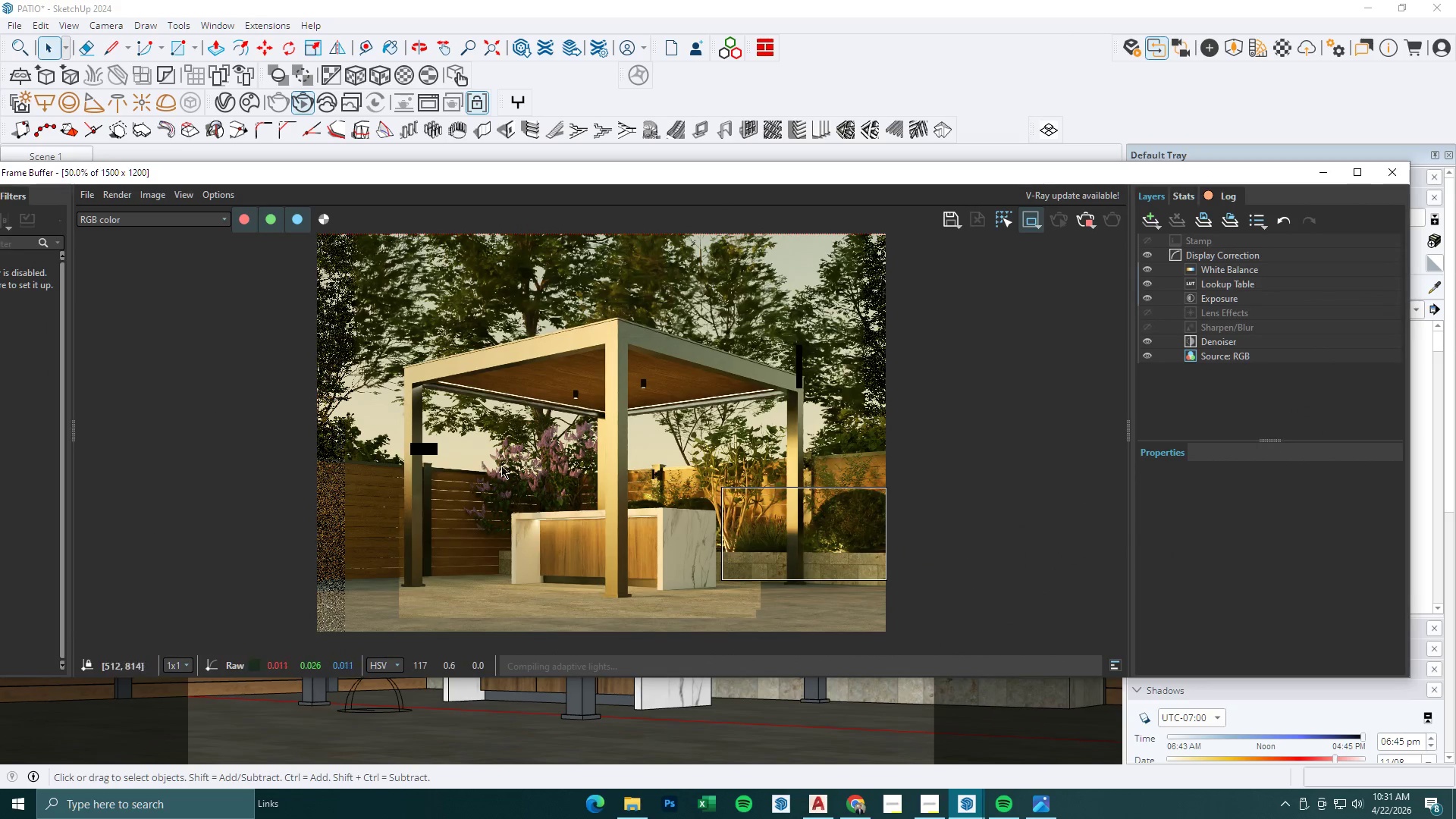 
left_click_drag(start_coordinate=[469, 453], to_coordinate=[880, 580])
 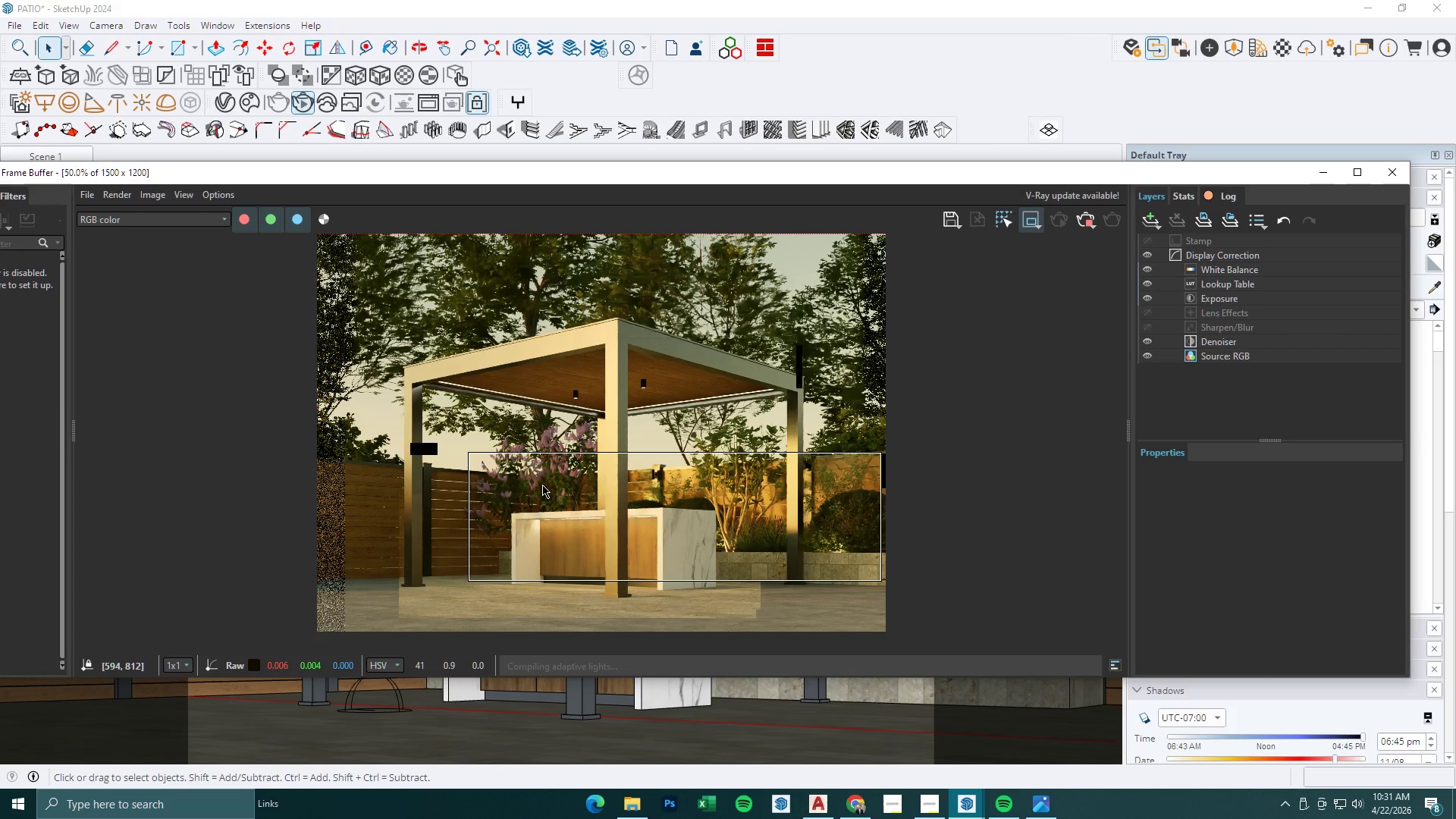 
scroll: coordinate [542, 485], scroll_direction: up, amount: 1.0
 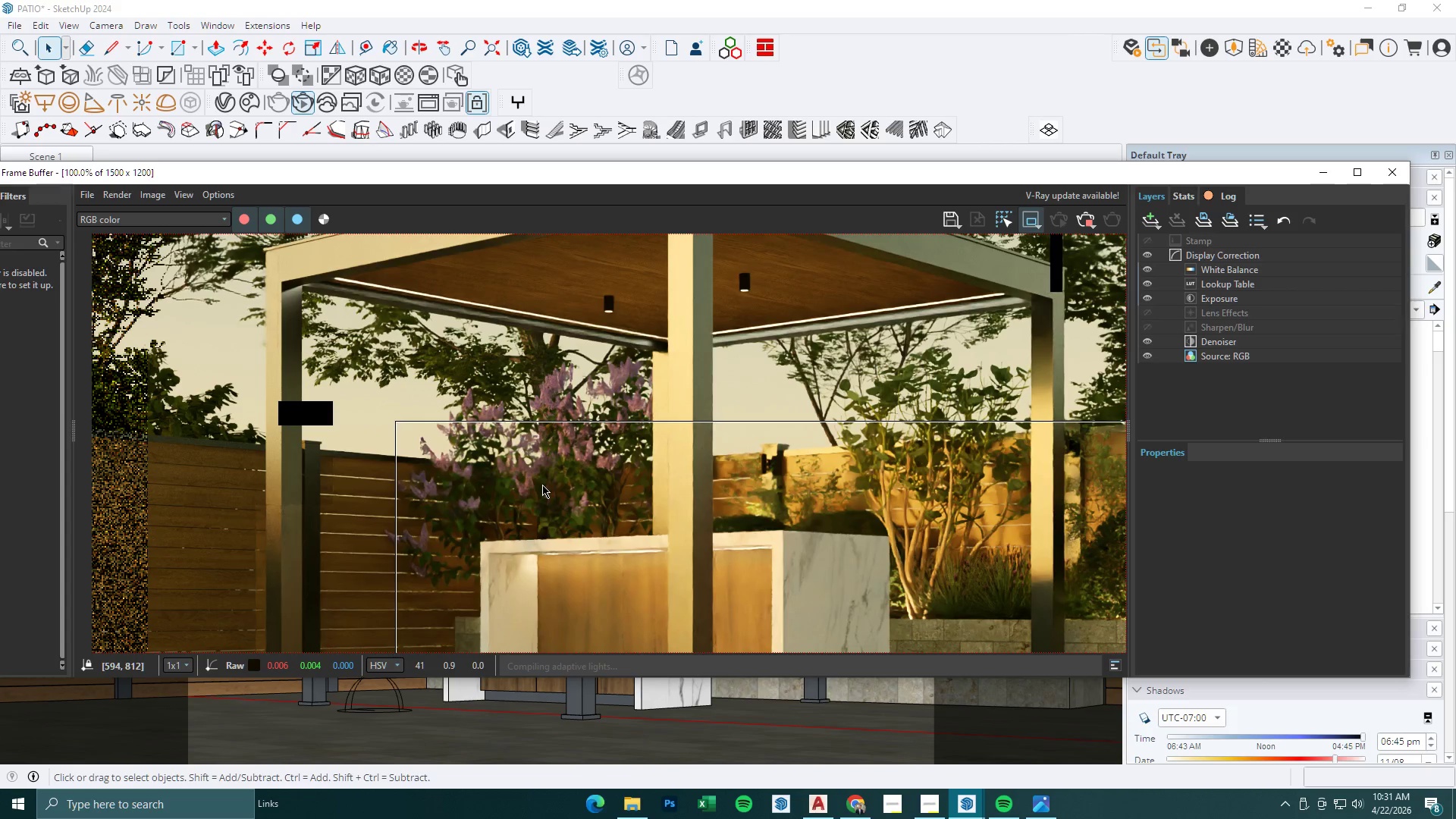 
scroll: coordinate [542, 485], scroll_direction: down, amount: 1.0
 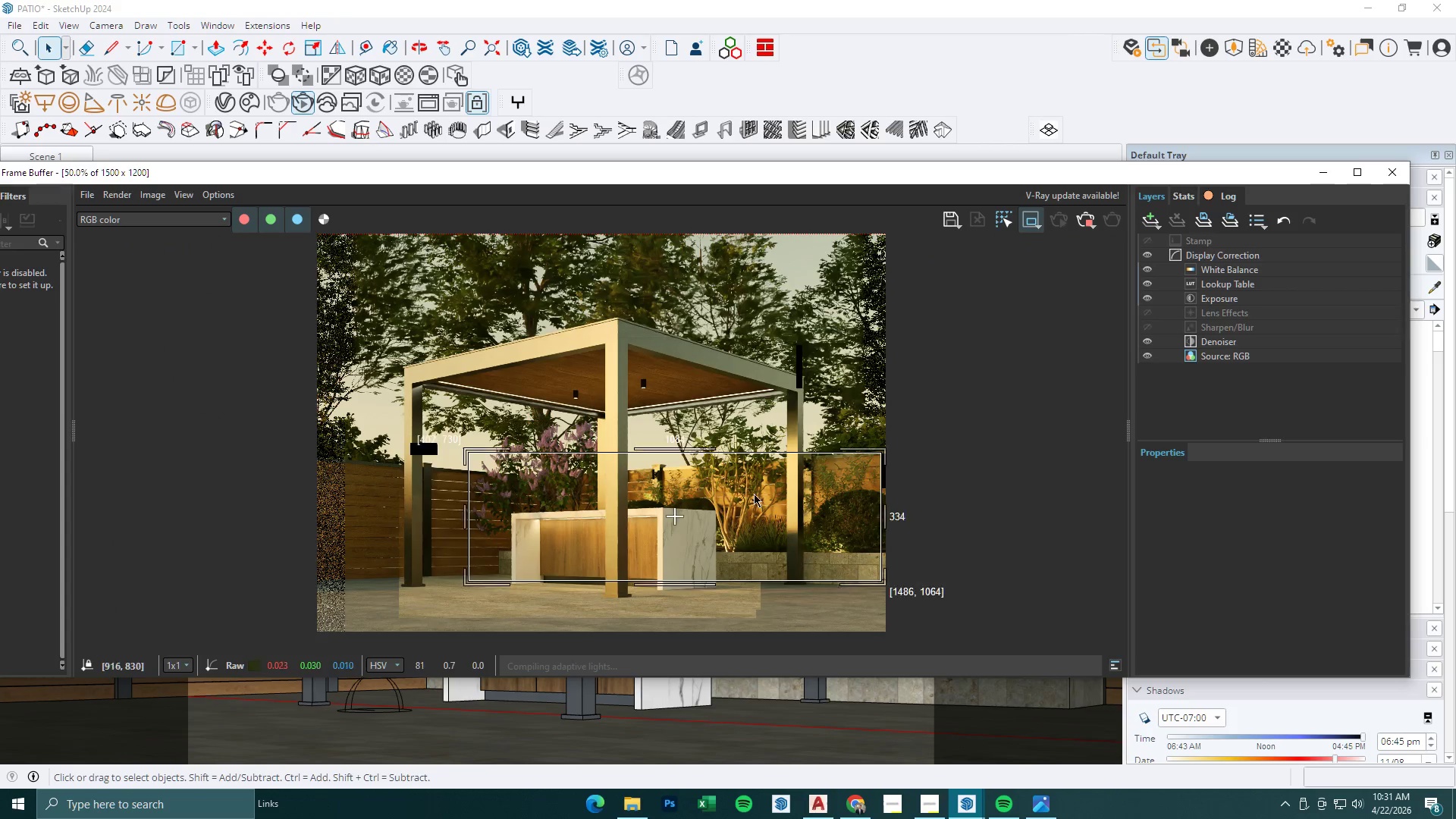 
scroll: coordinate [827, 511], scroll_direction: up, amount: 1.0
 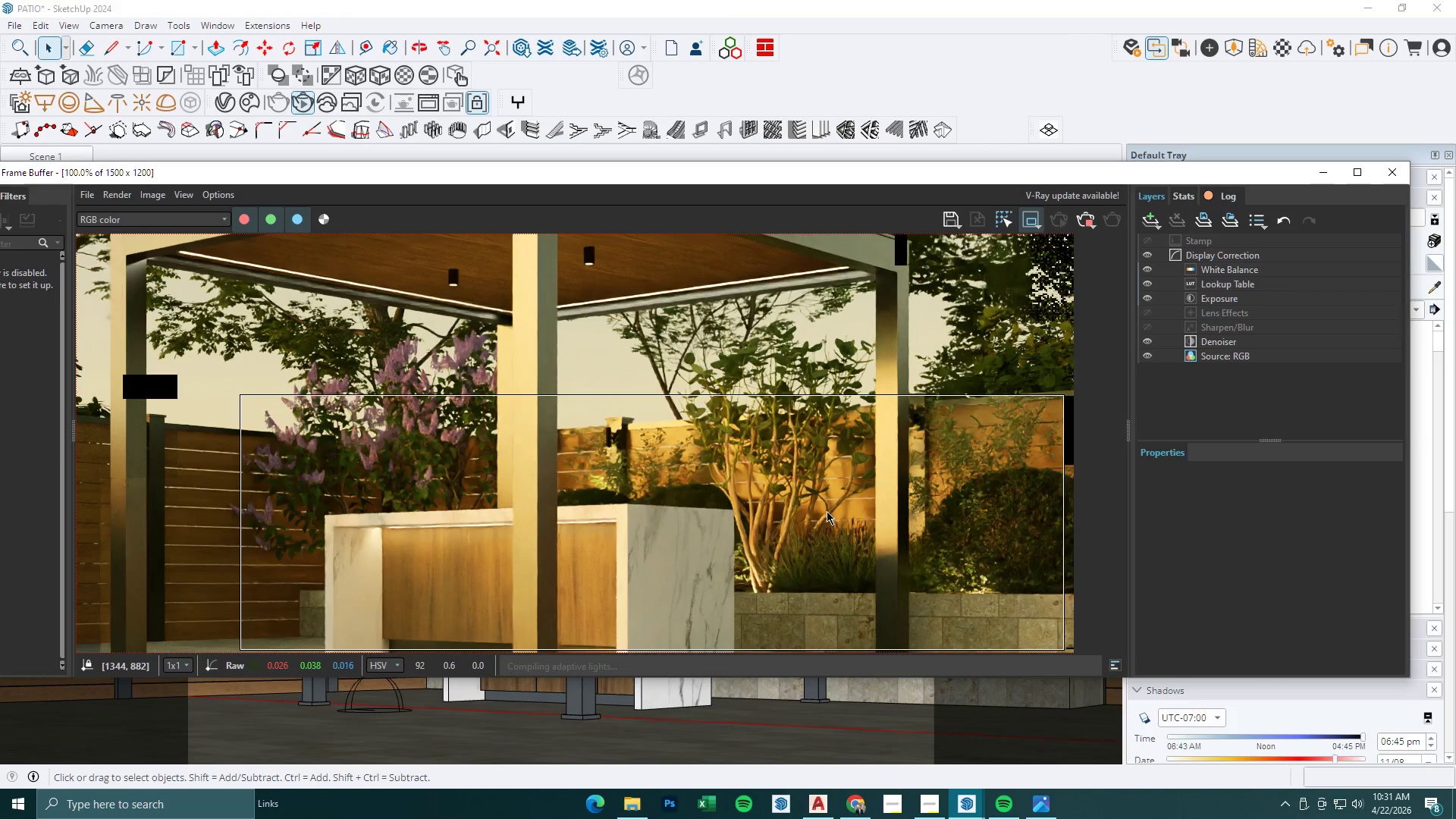 
scroll: coordinate [827, 511], scroll_direction: down, amount: 1.0
 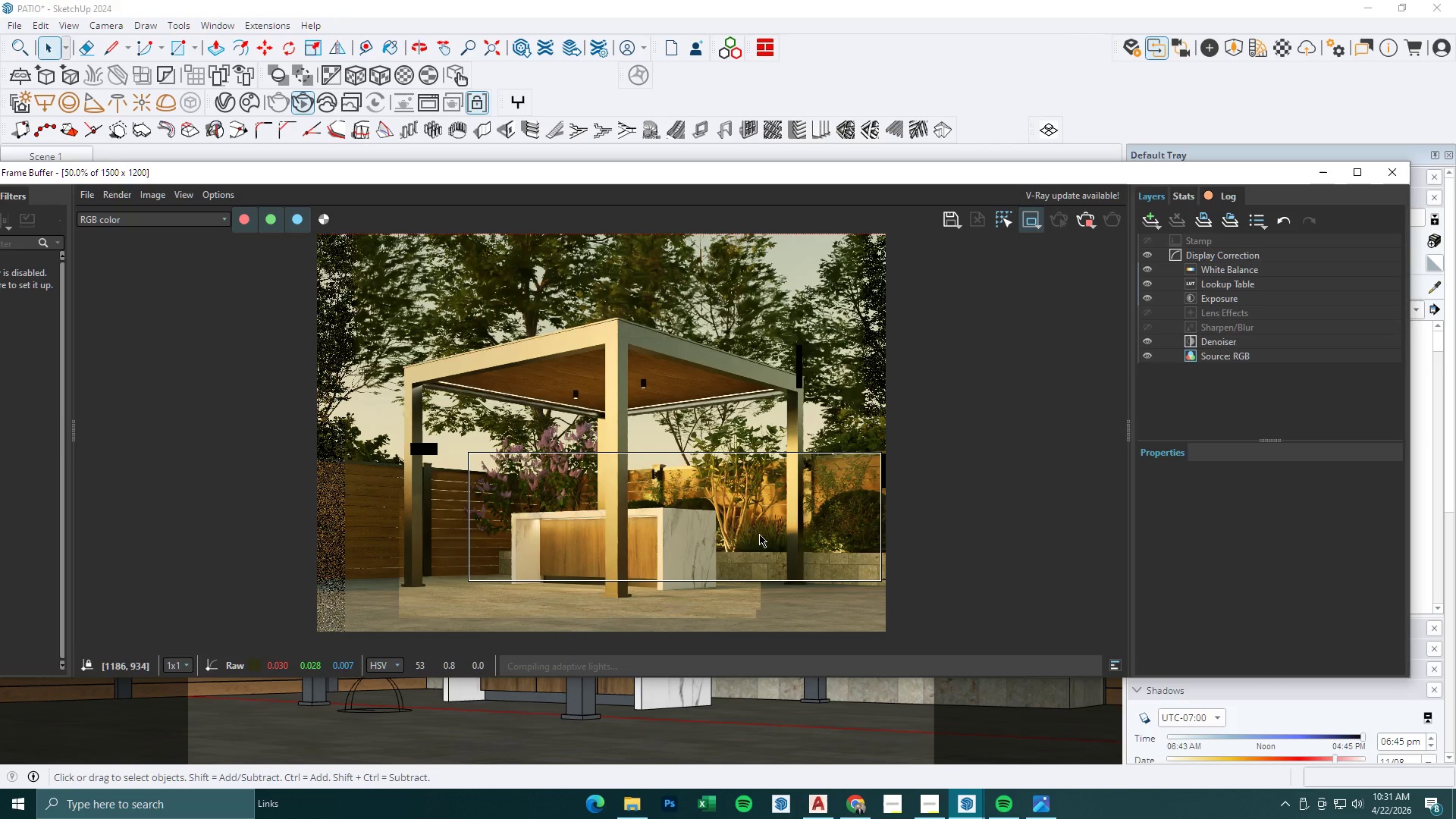 
scroll: coordinate [759, 534], scroll_direction: up, amount: 1.0
 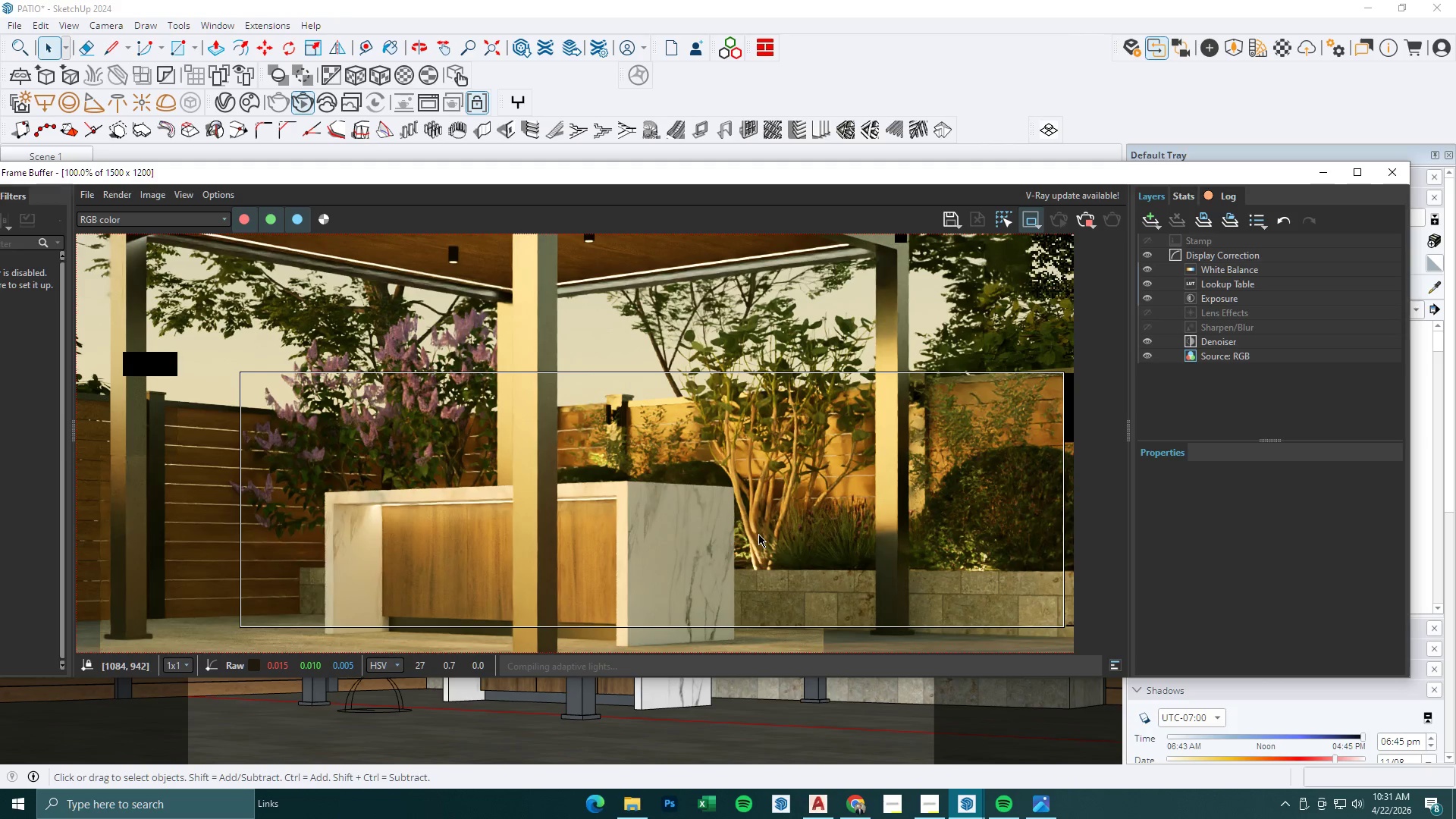 
scroll: coordinate [758, 534], scroll_direction: down, amount: 1.0
 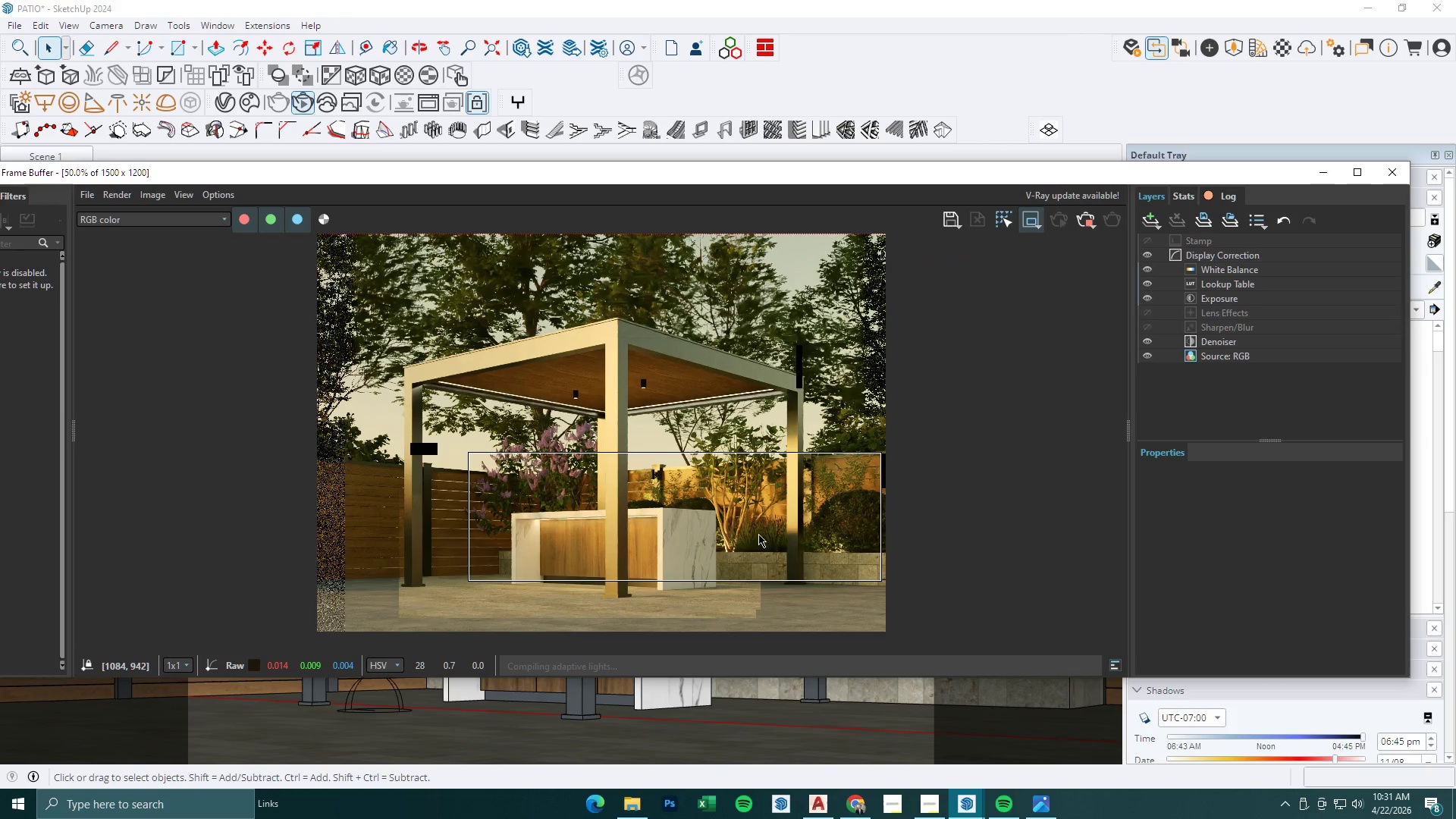 
scroll: coordinate [680, 478], scroll_direction: up, amount: 2.0
 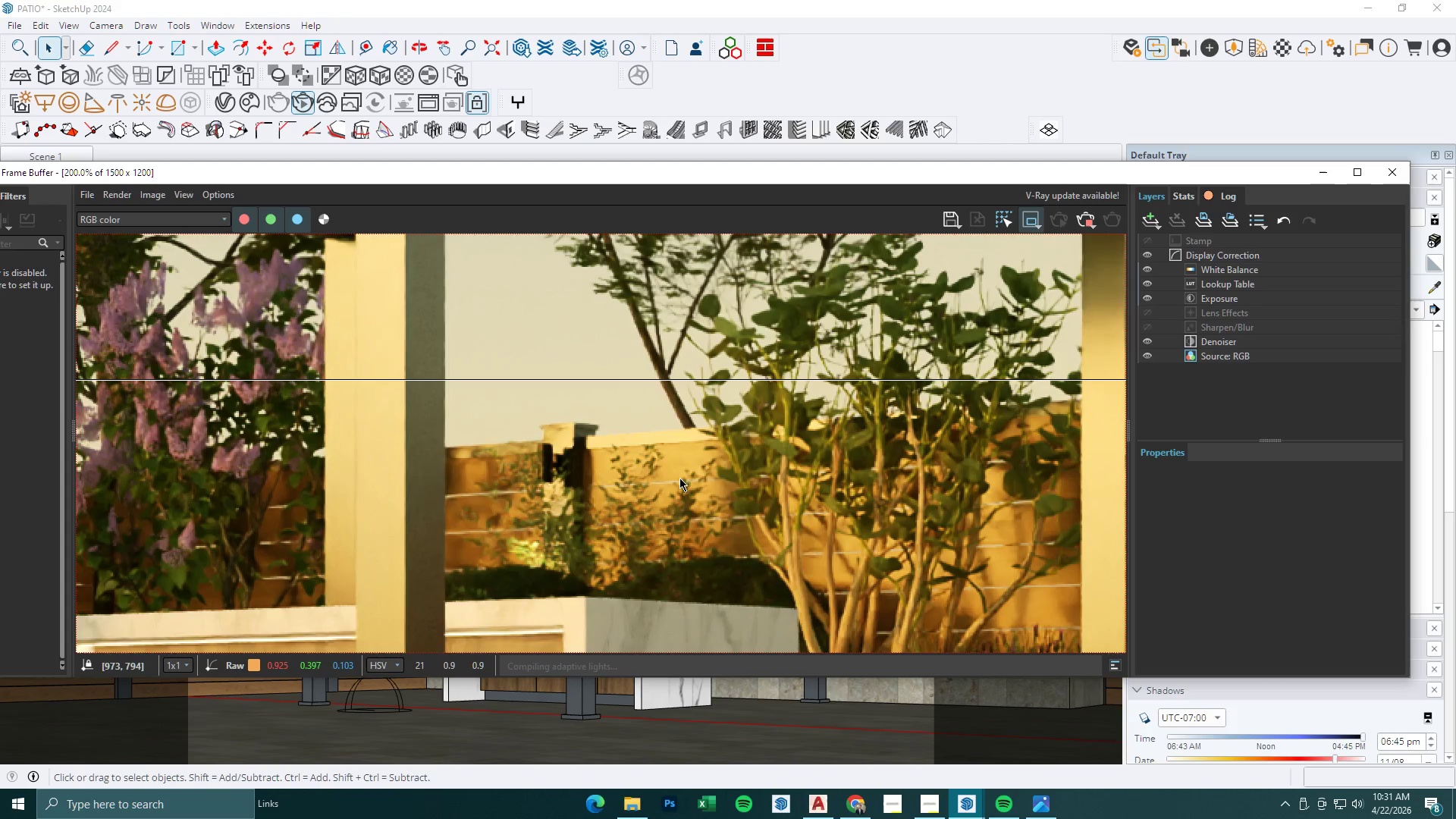 
scroll: coordinate [679, 478], scroll_direction: down, amount: 1.0
 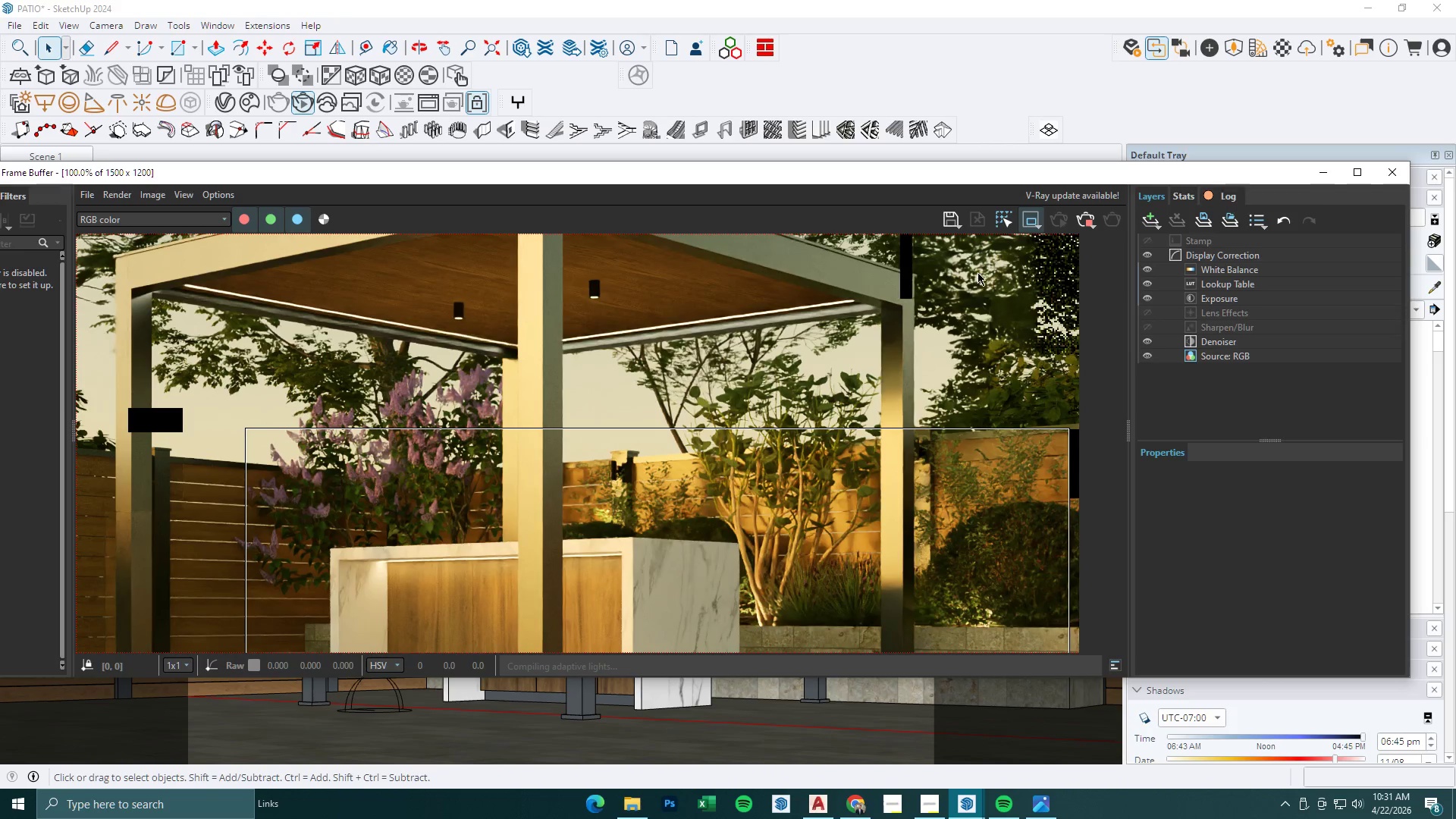 
scroll: coordinate [466, 521], scroll_direction: none, amount: 0.0
 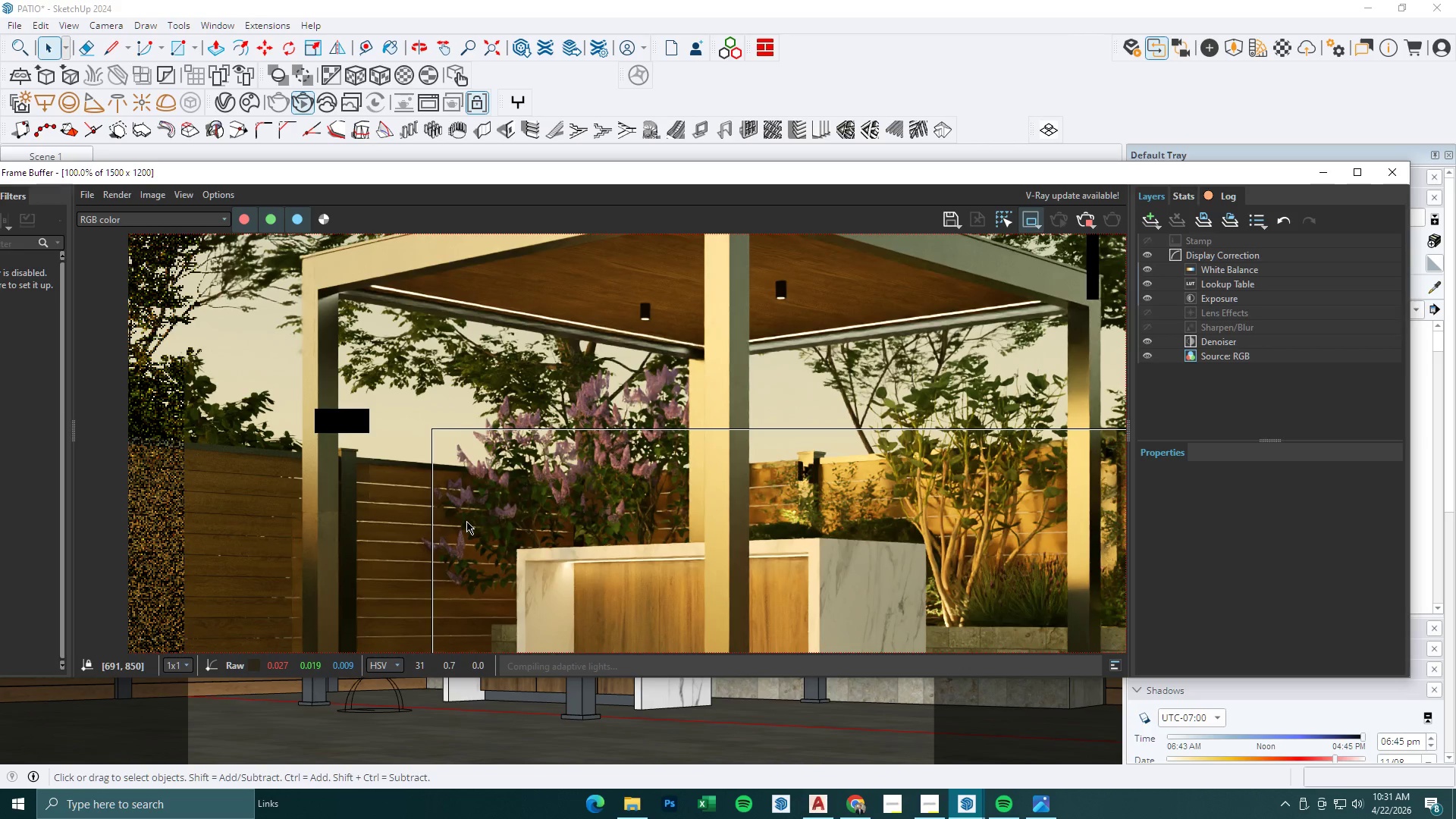 
scroll: coordinate [466, 521], scroll_direction: up, amount: 1.0
 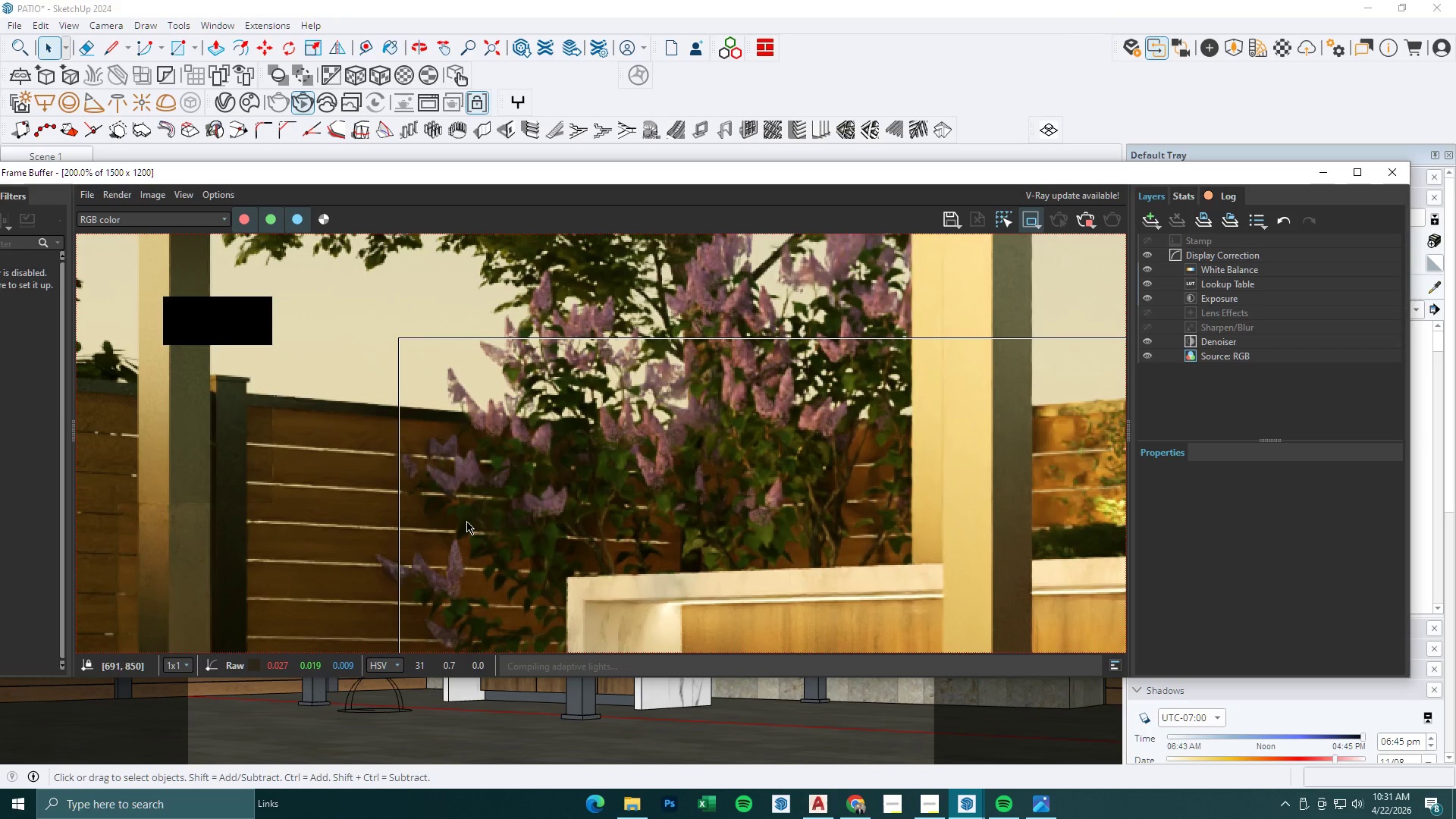 
scroll: coordinate [681, 391], scroll_direction: down, amount: 2.0
 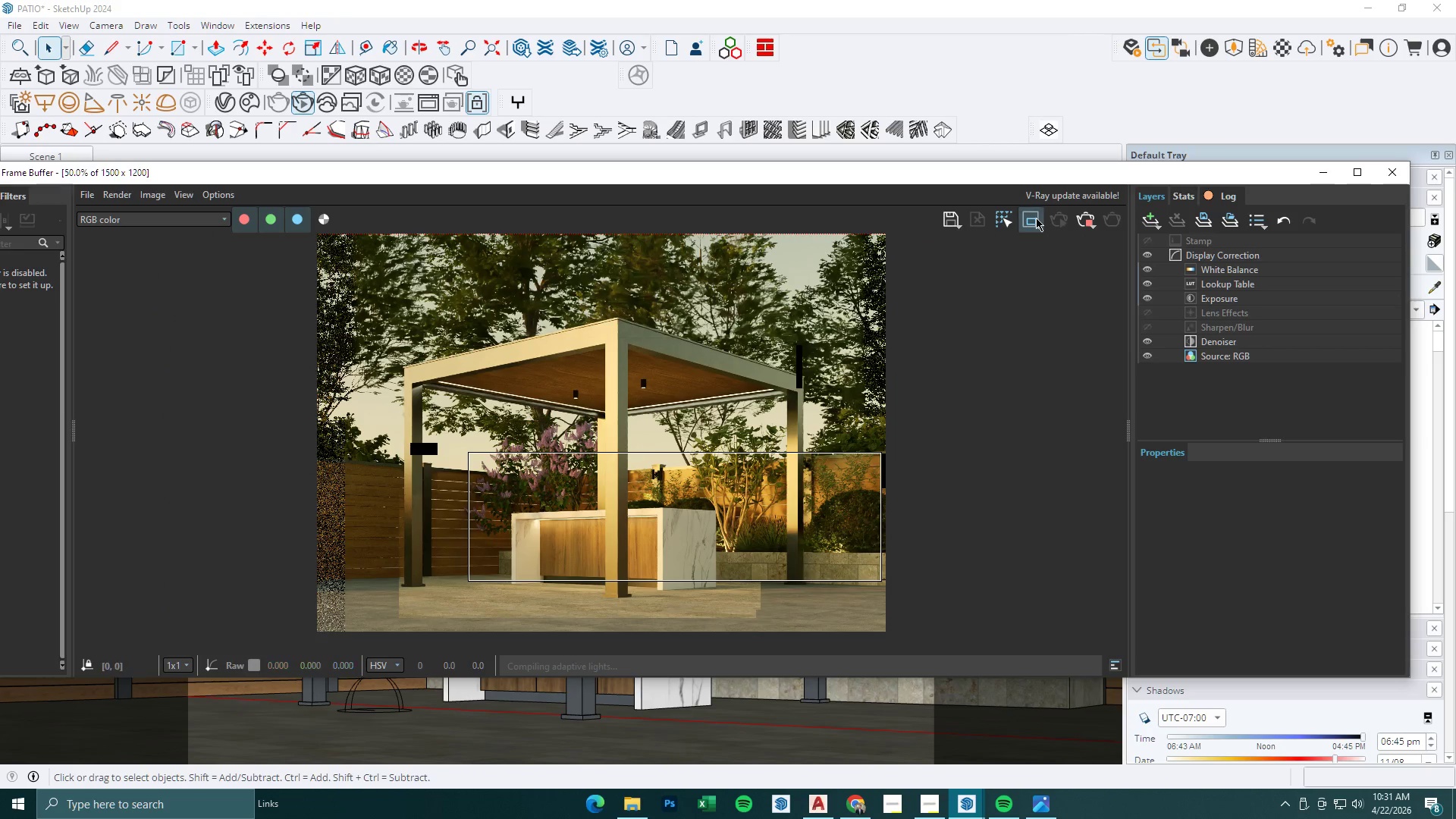 
left_click([1092, 218])
 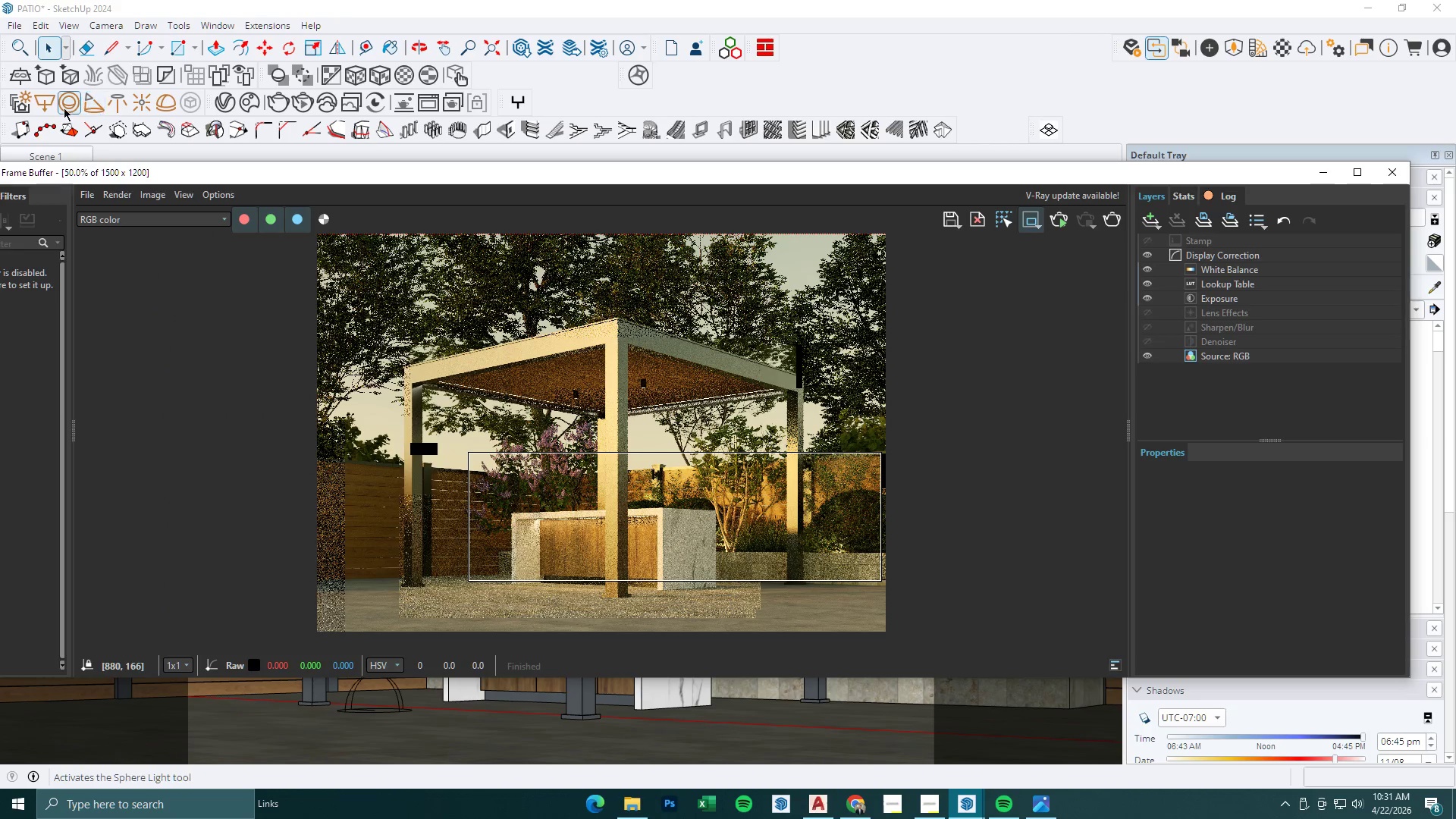 
wait(5.3)
 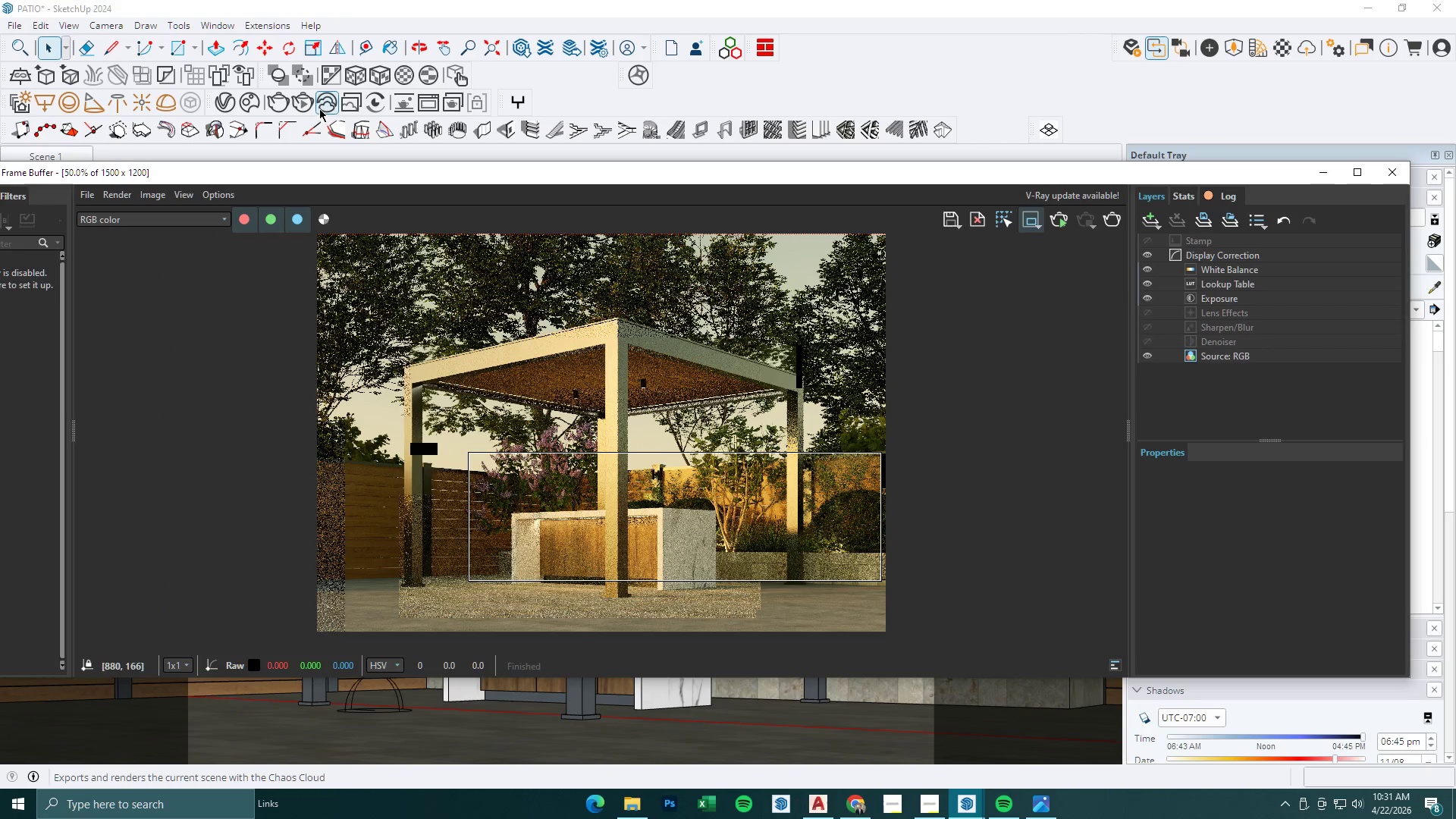 
left_click([1037, 221])
 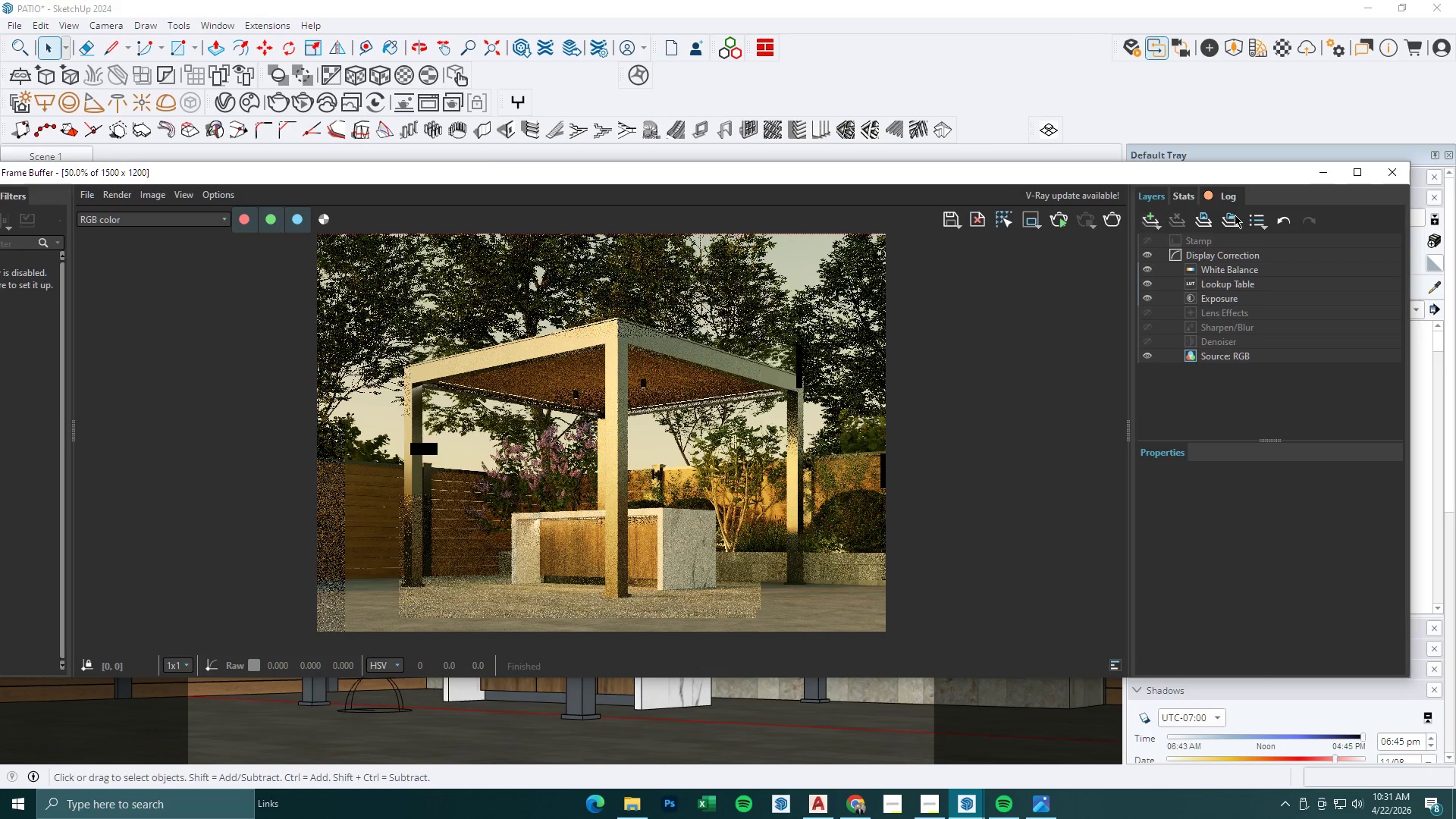 
left_click([1309, 173])
 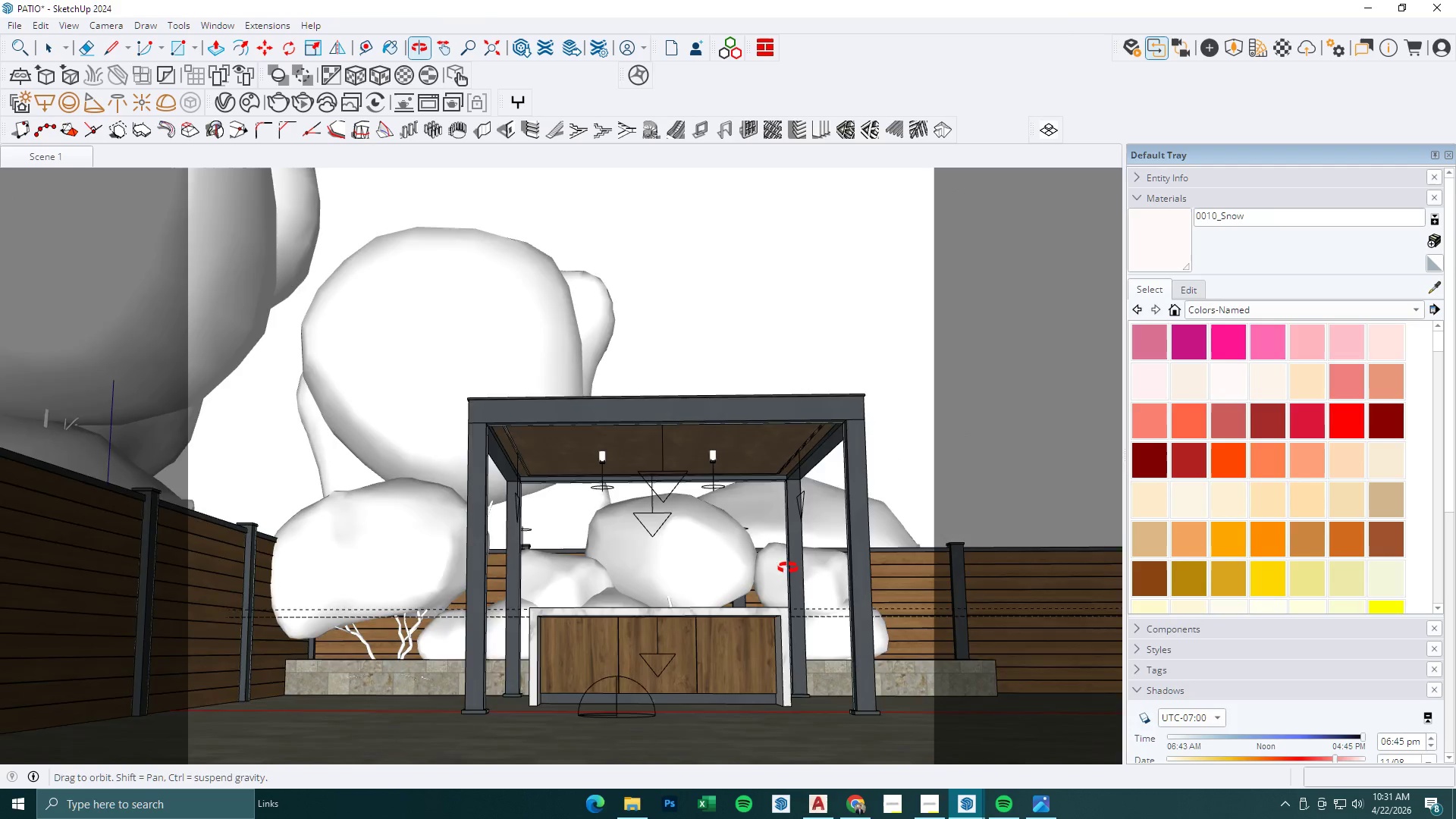 
scroll: coordinate [685, 665], scroll_direction: up, amount: 5.0
 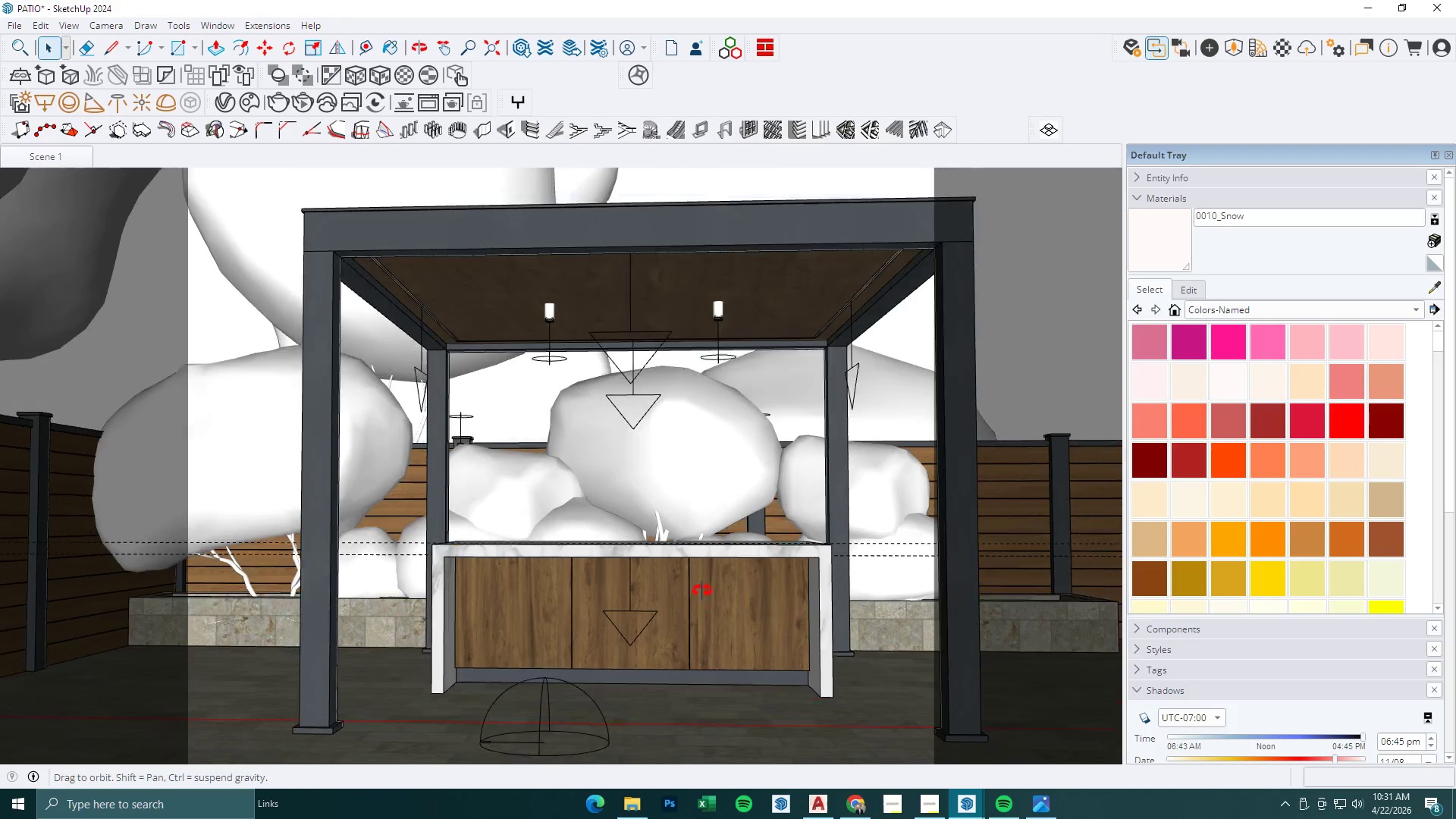 
scroll: coordinate [709, 573], scroll_direction: down, amount: 2.0
 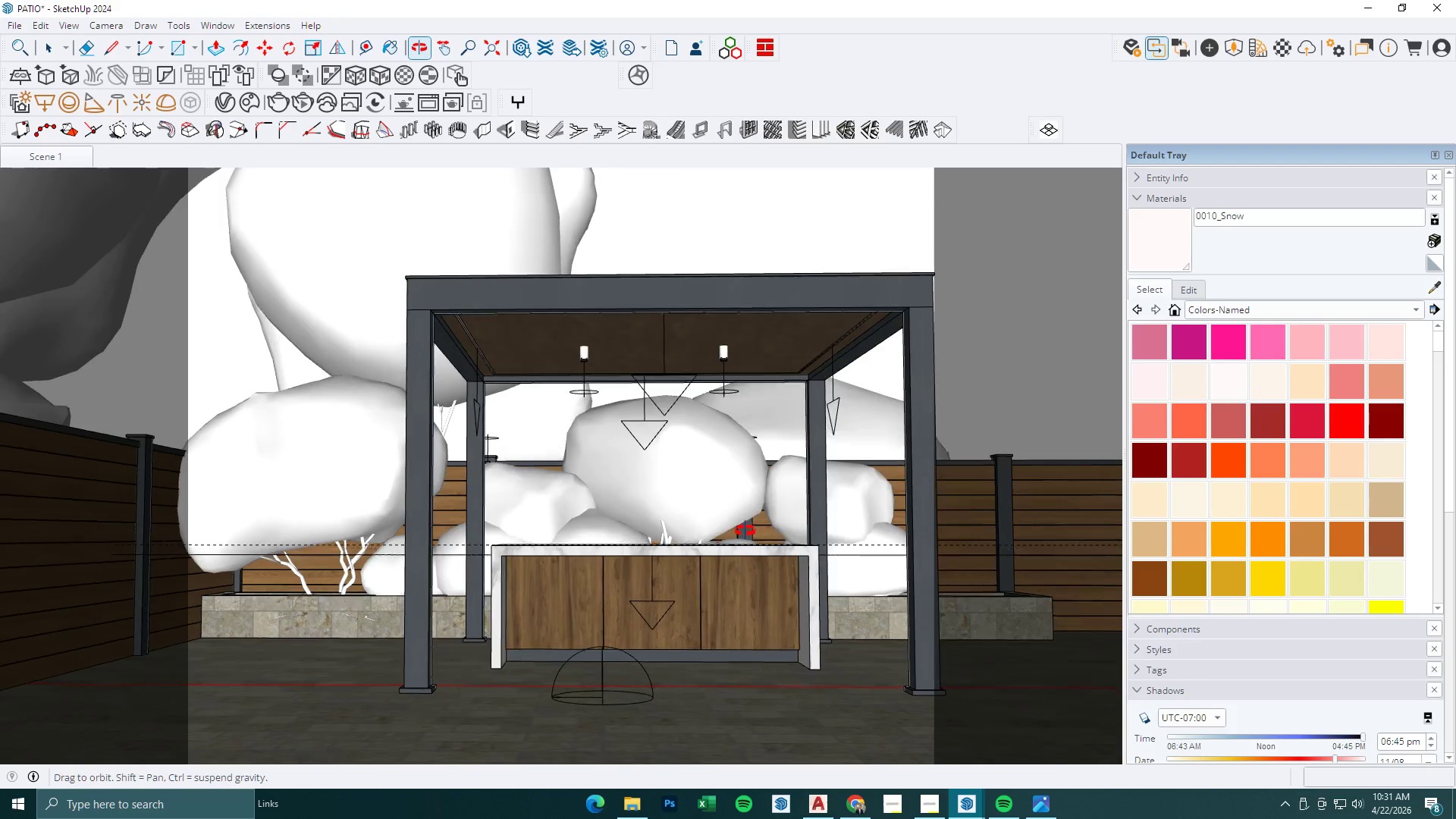 
key(Space)
 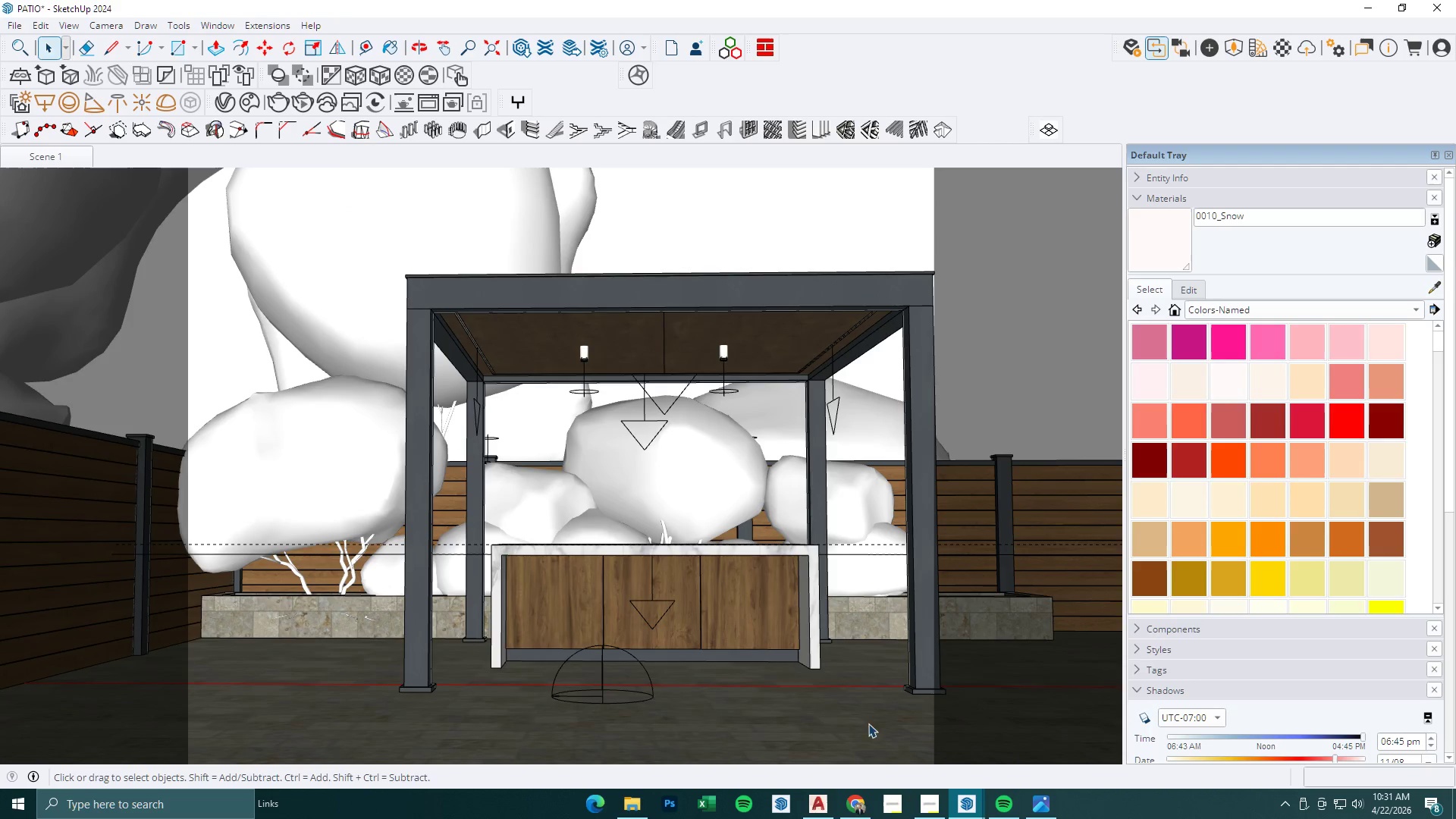 
key(Escape)
 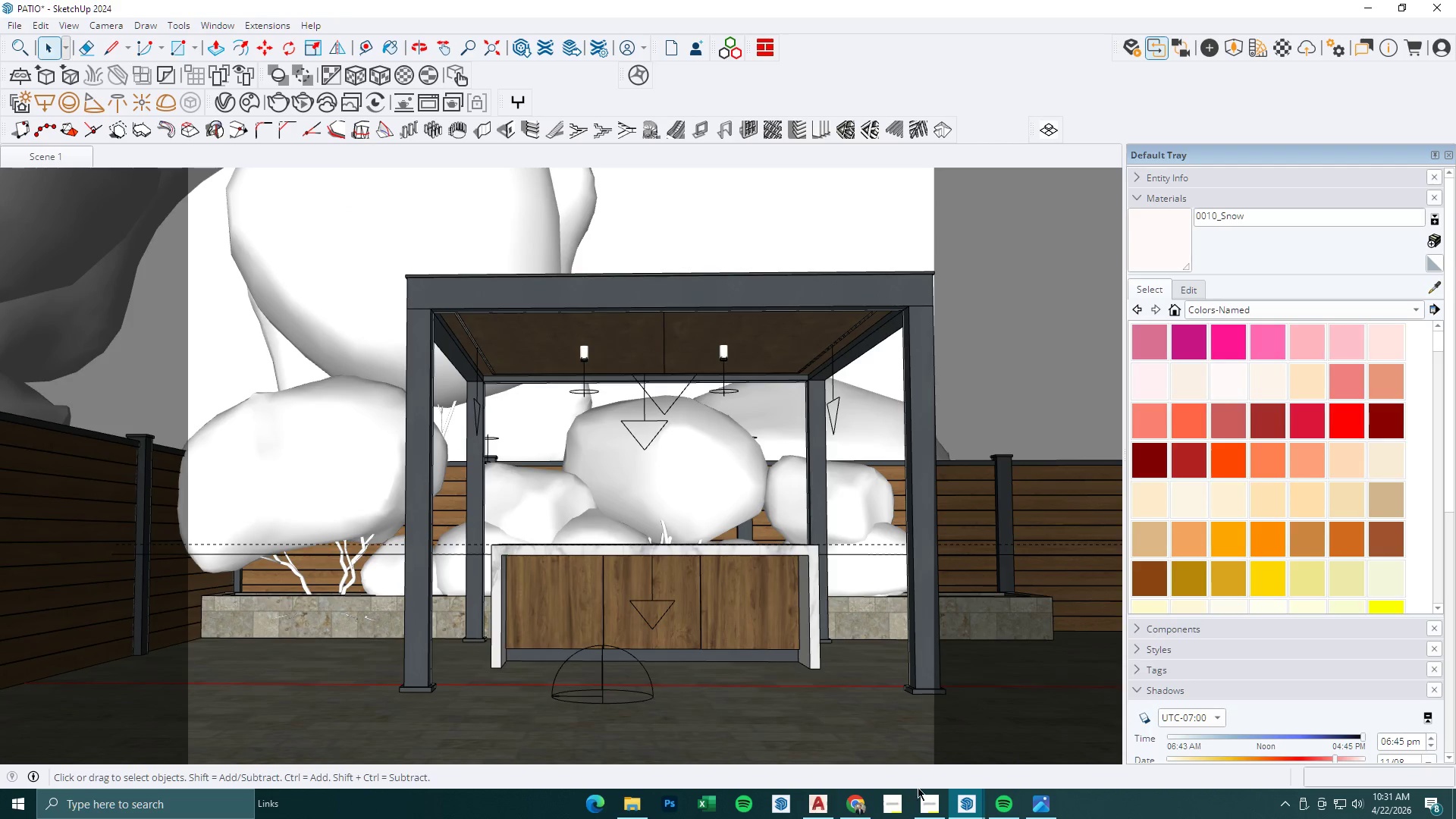 
key(Escape)
 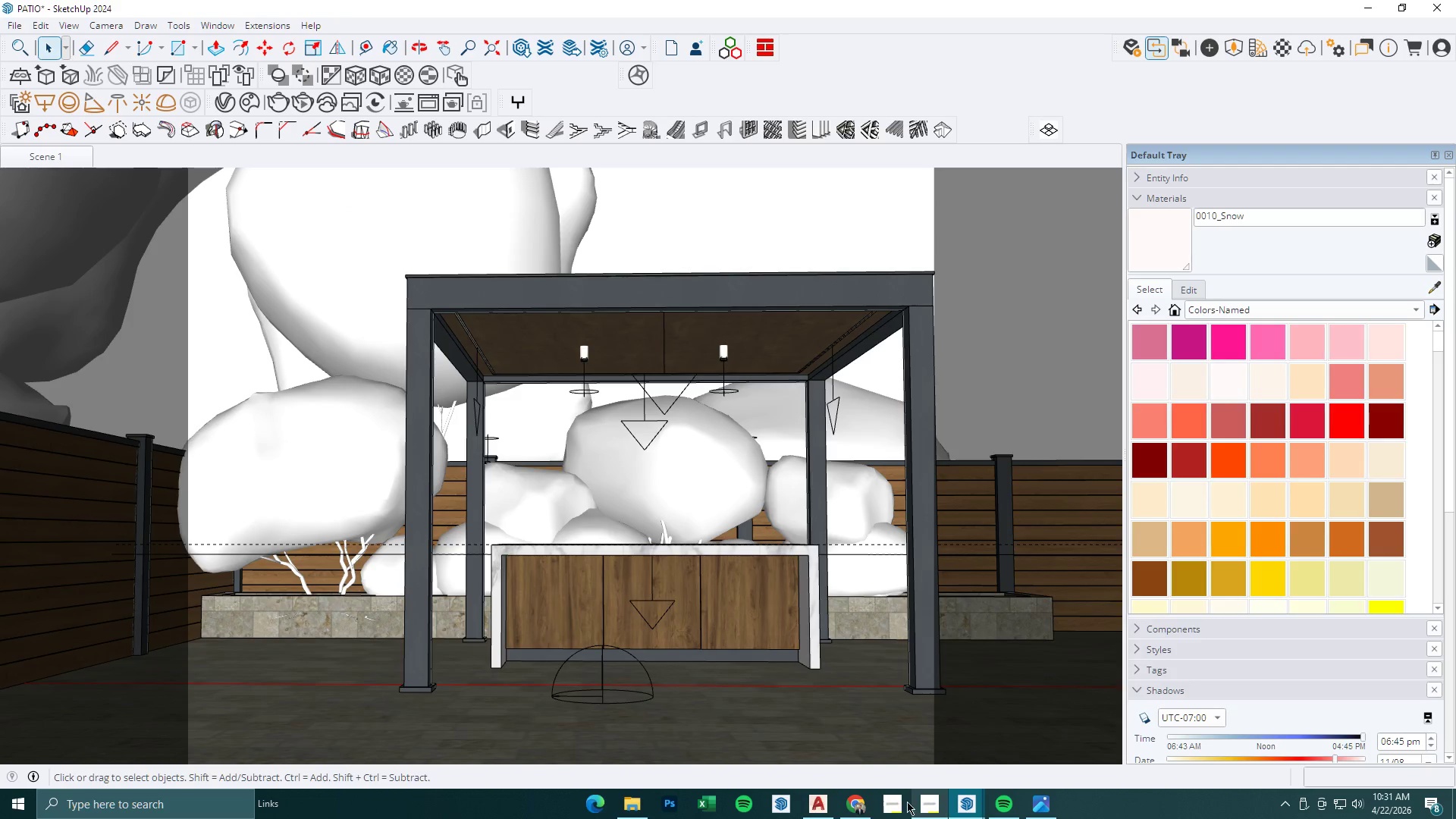 
left_click([932, 798])